 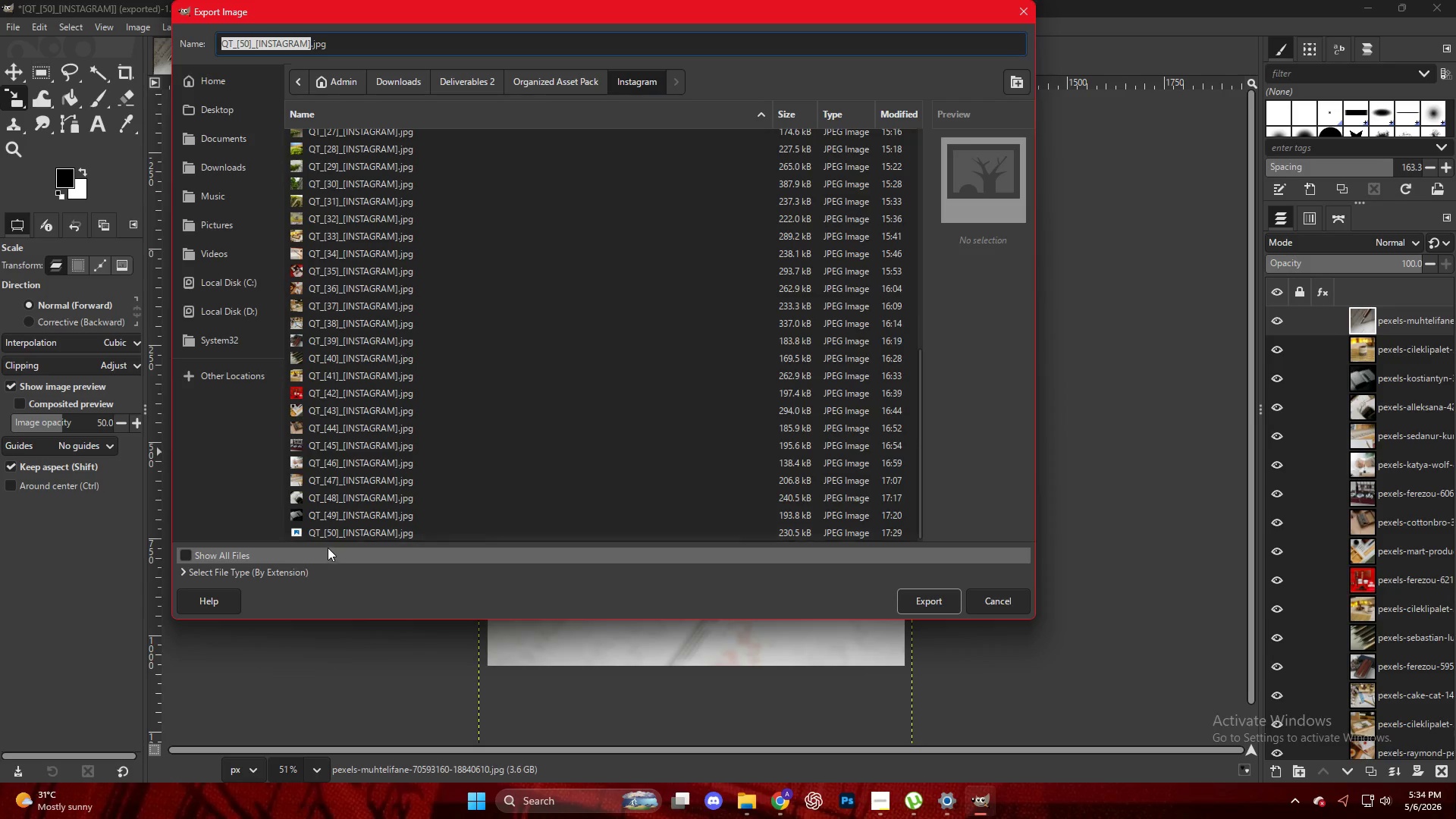 
left_click([337, 535])
 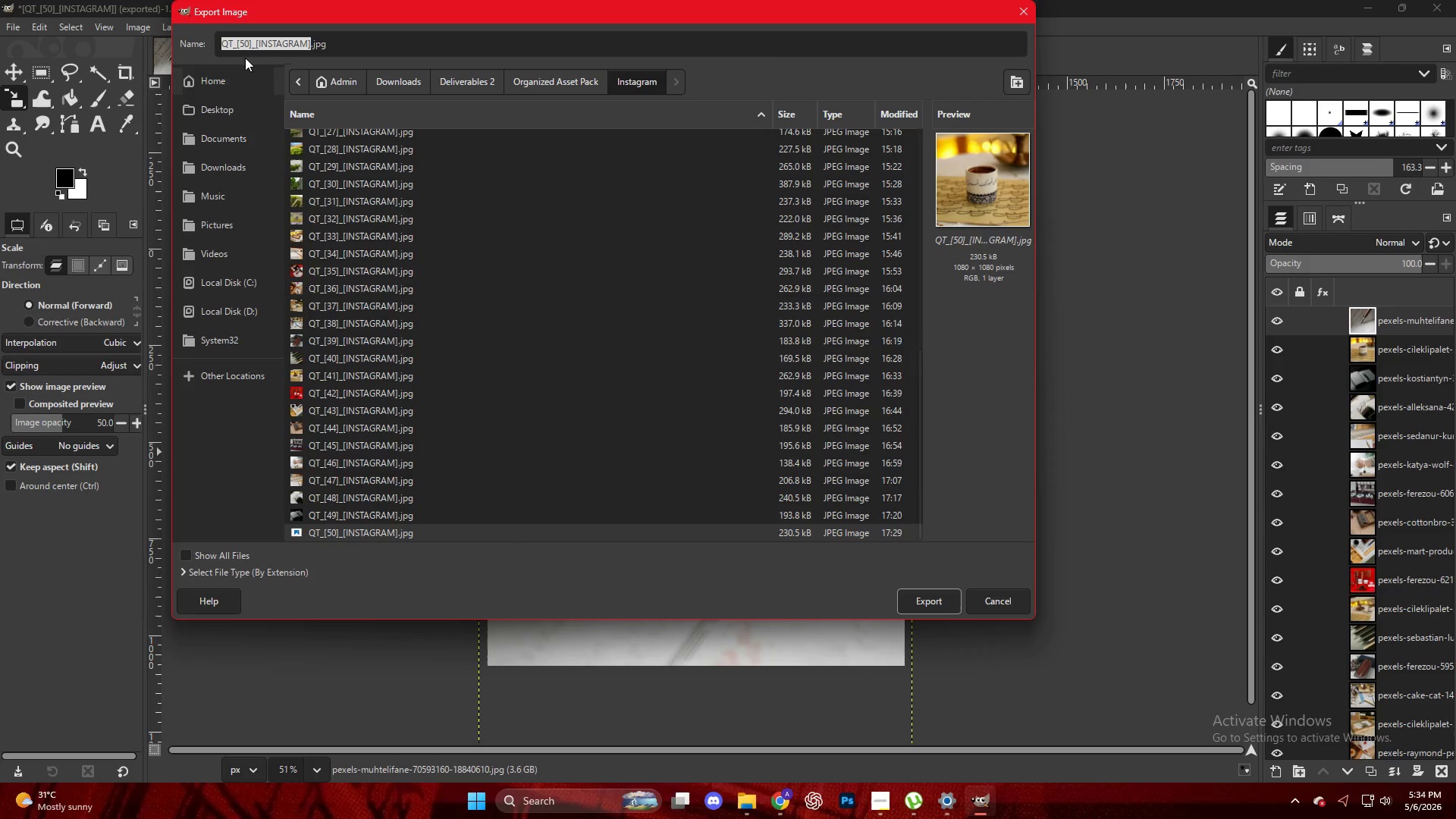 
left_click([246, 43])
 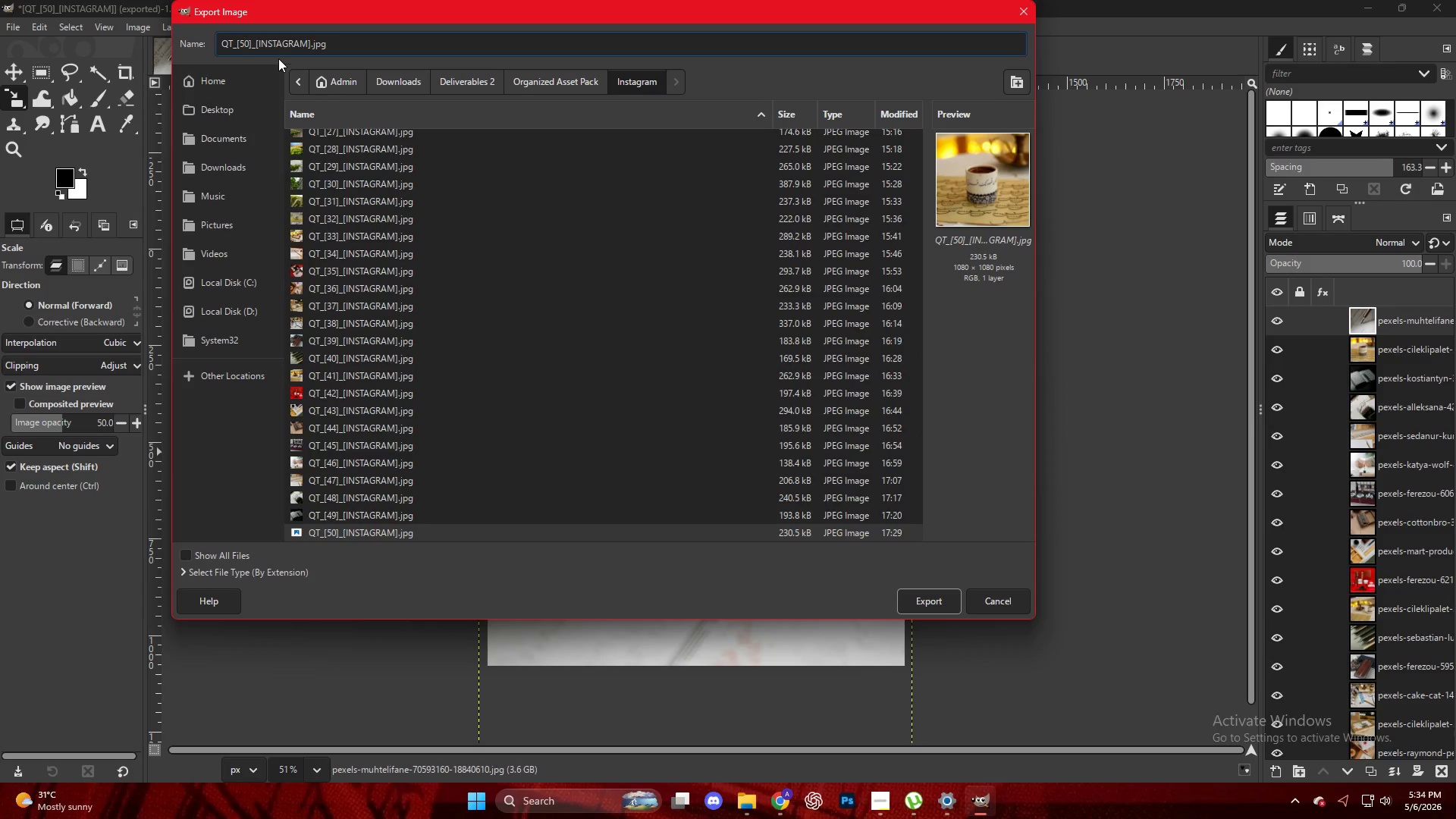 
key(ArrowRight)
 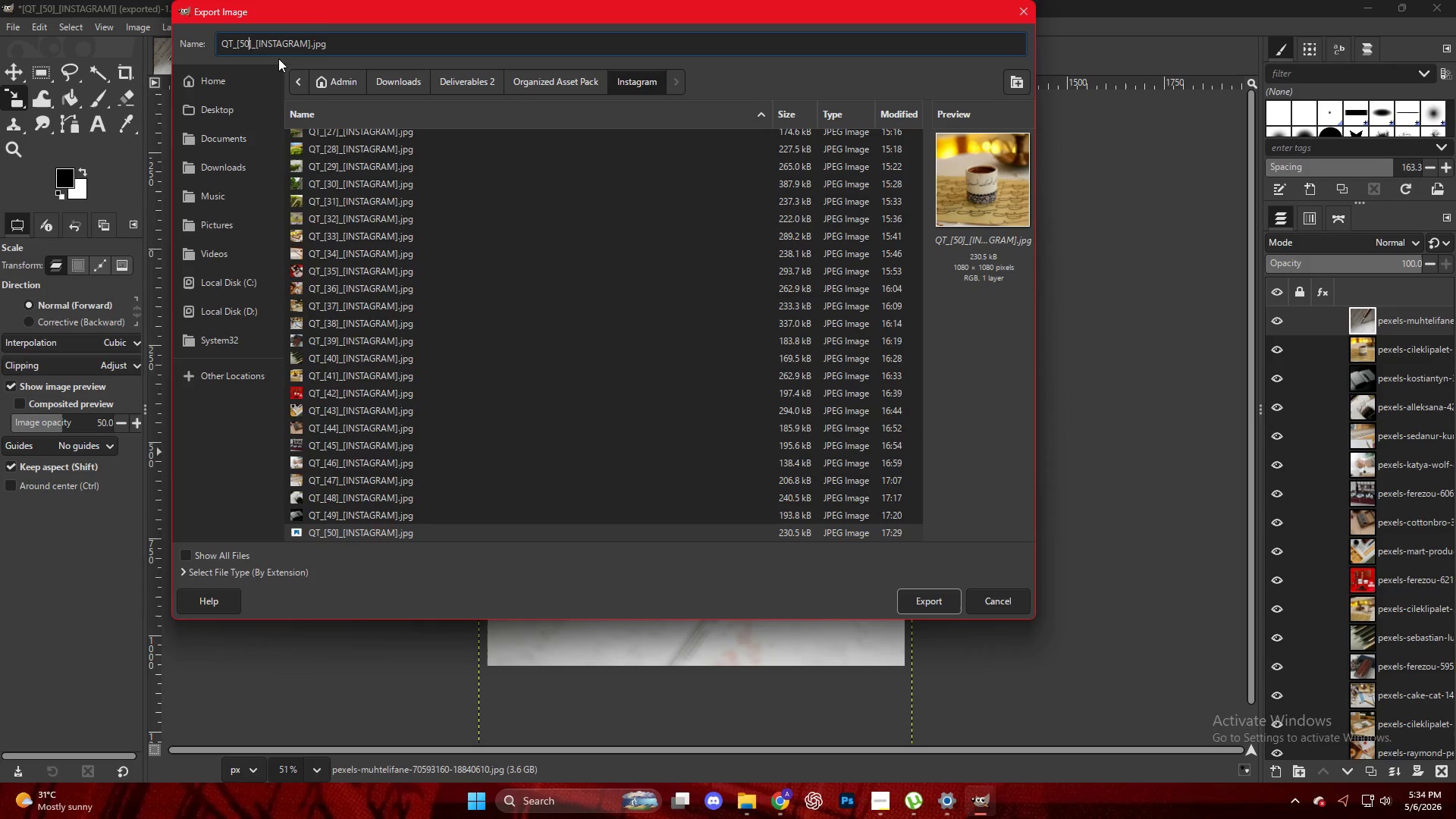 
key(Backspace)
 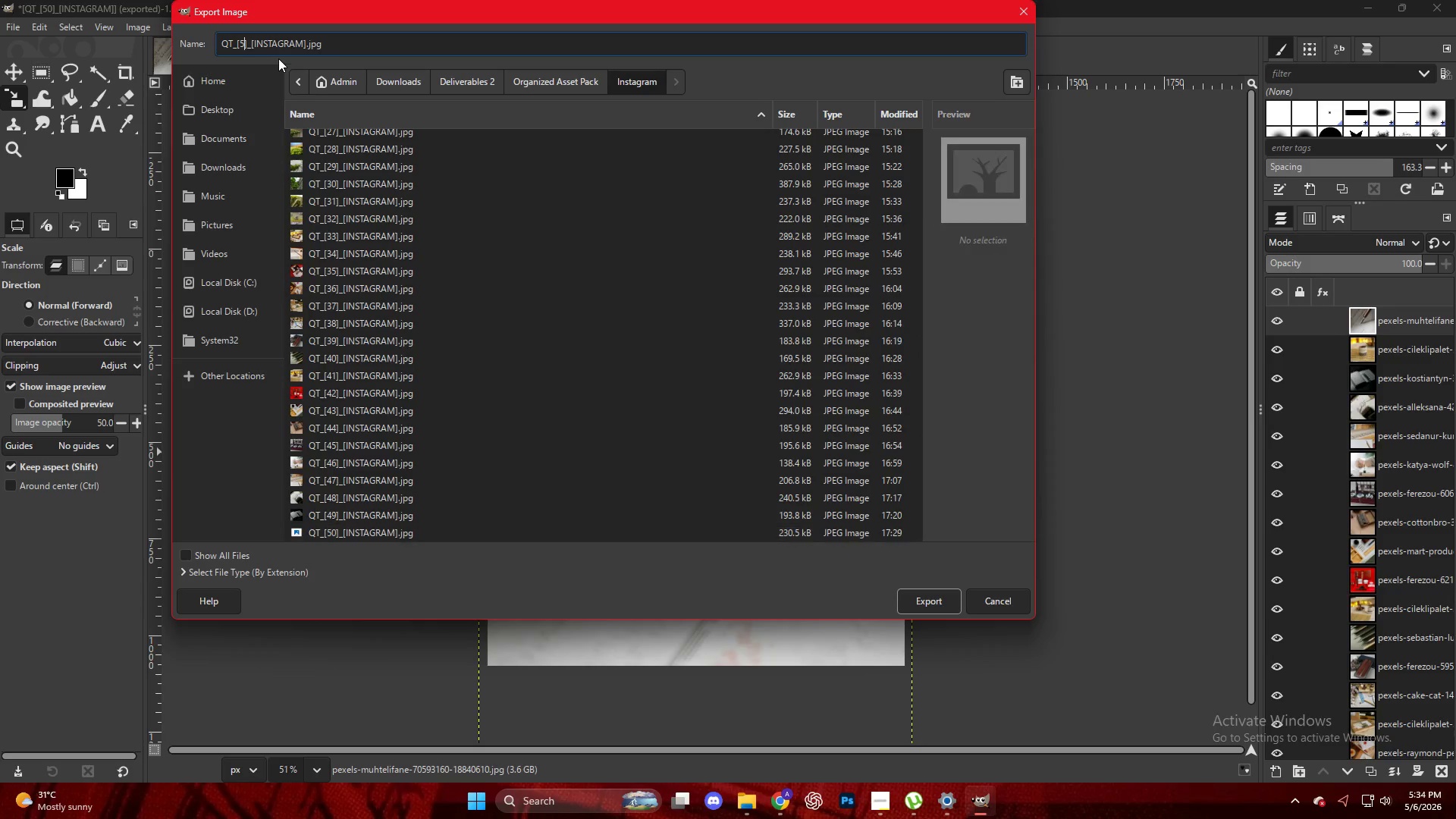 
key(1)
 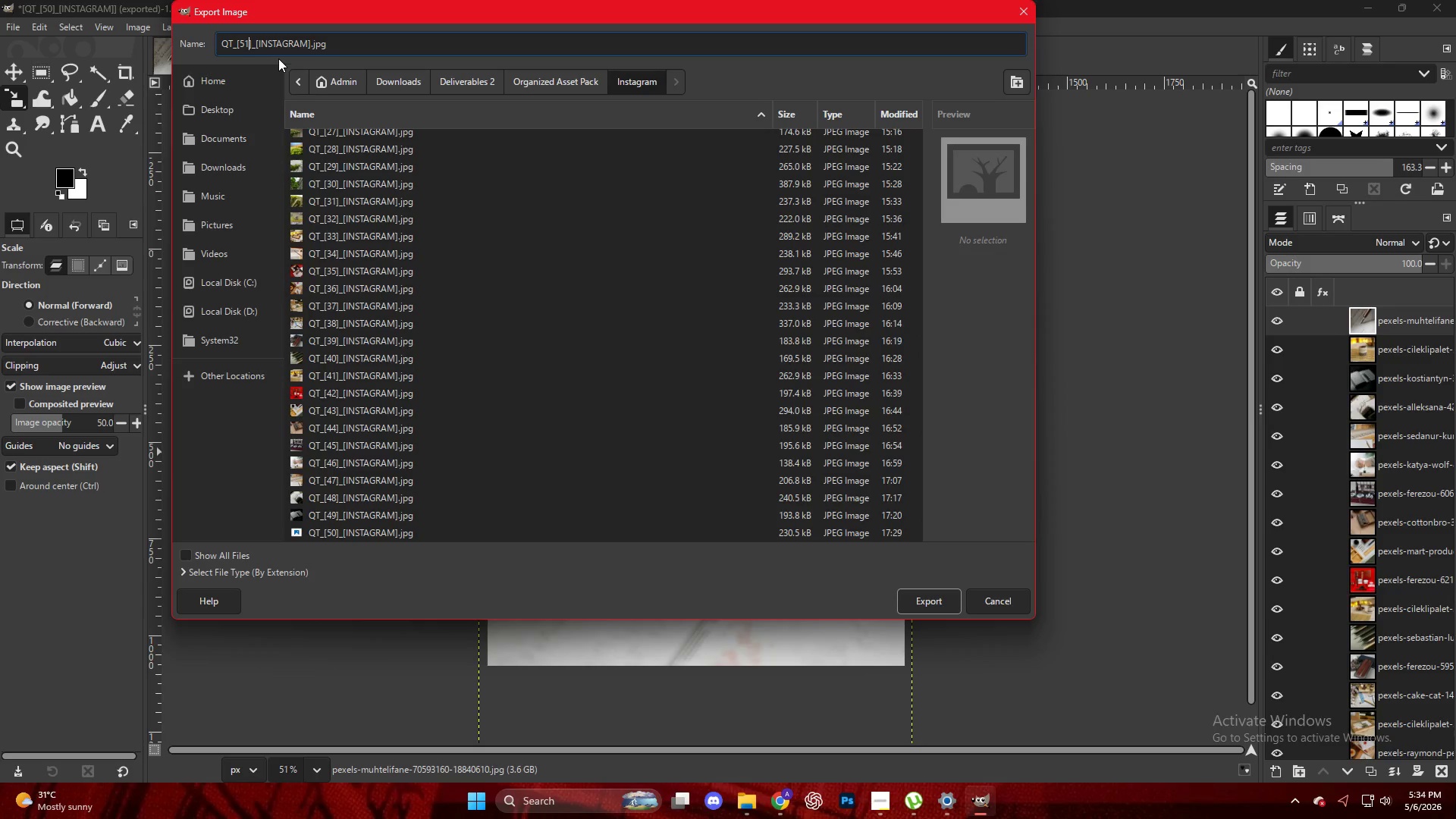 
key(Enter)
 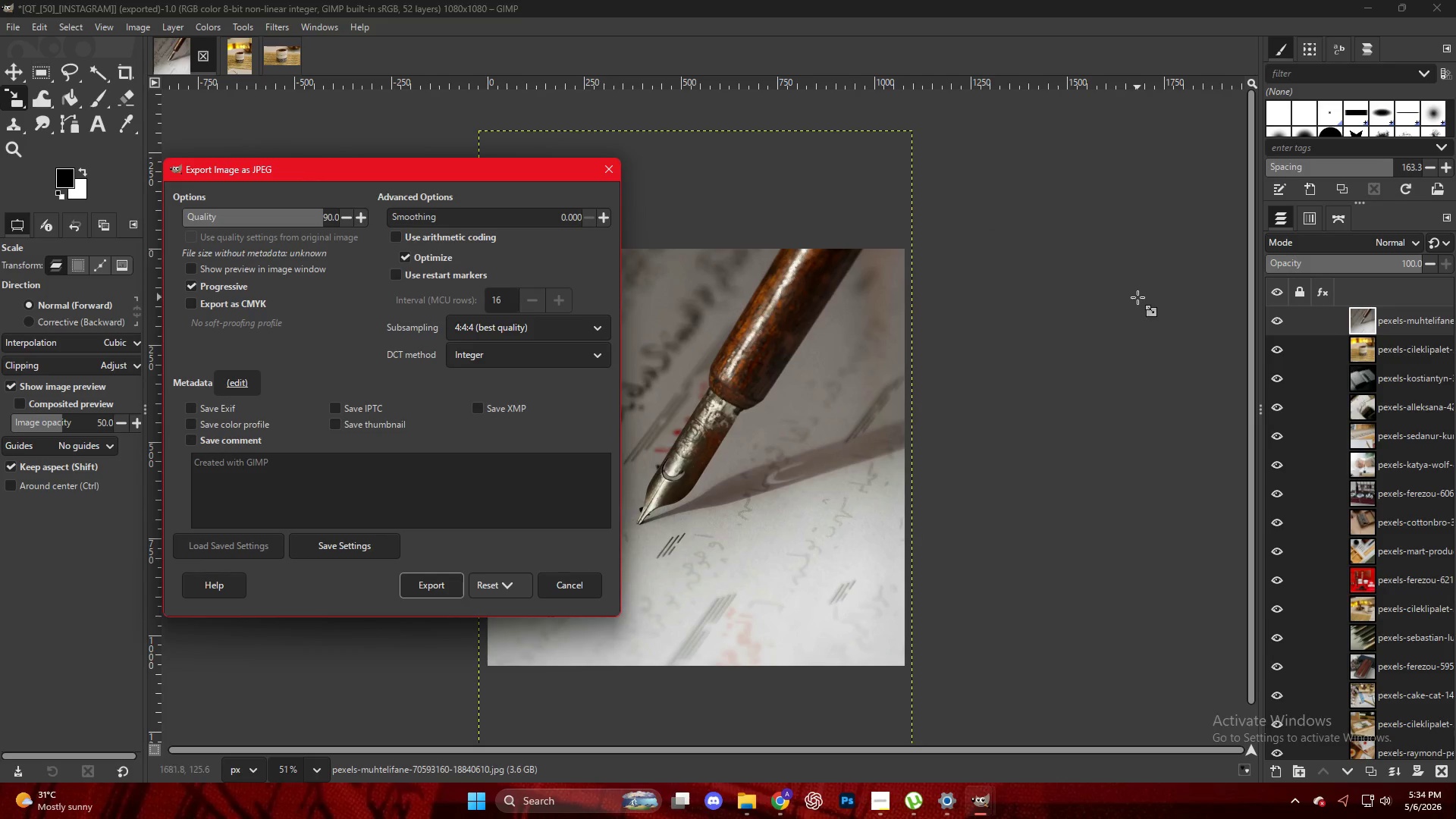 
key(NumpadEnter)
 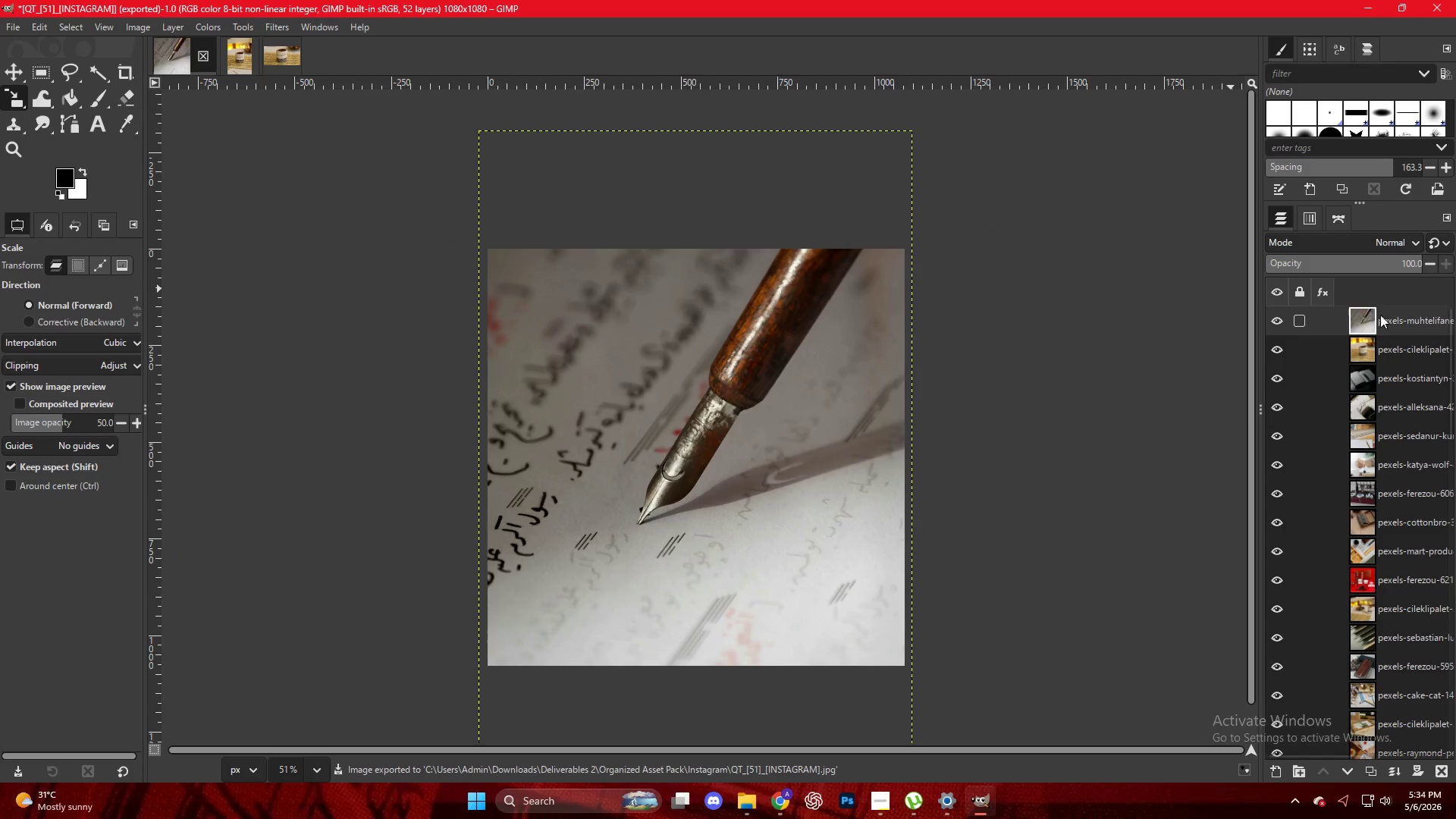 
left_click_drag(start_coordinate=[1403, 322], to_coordinate=[673, 294])
 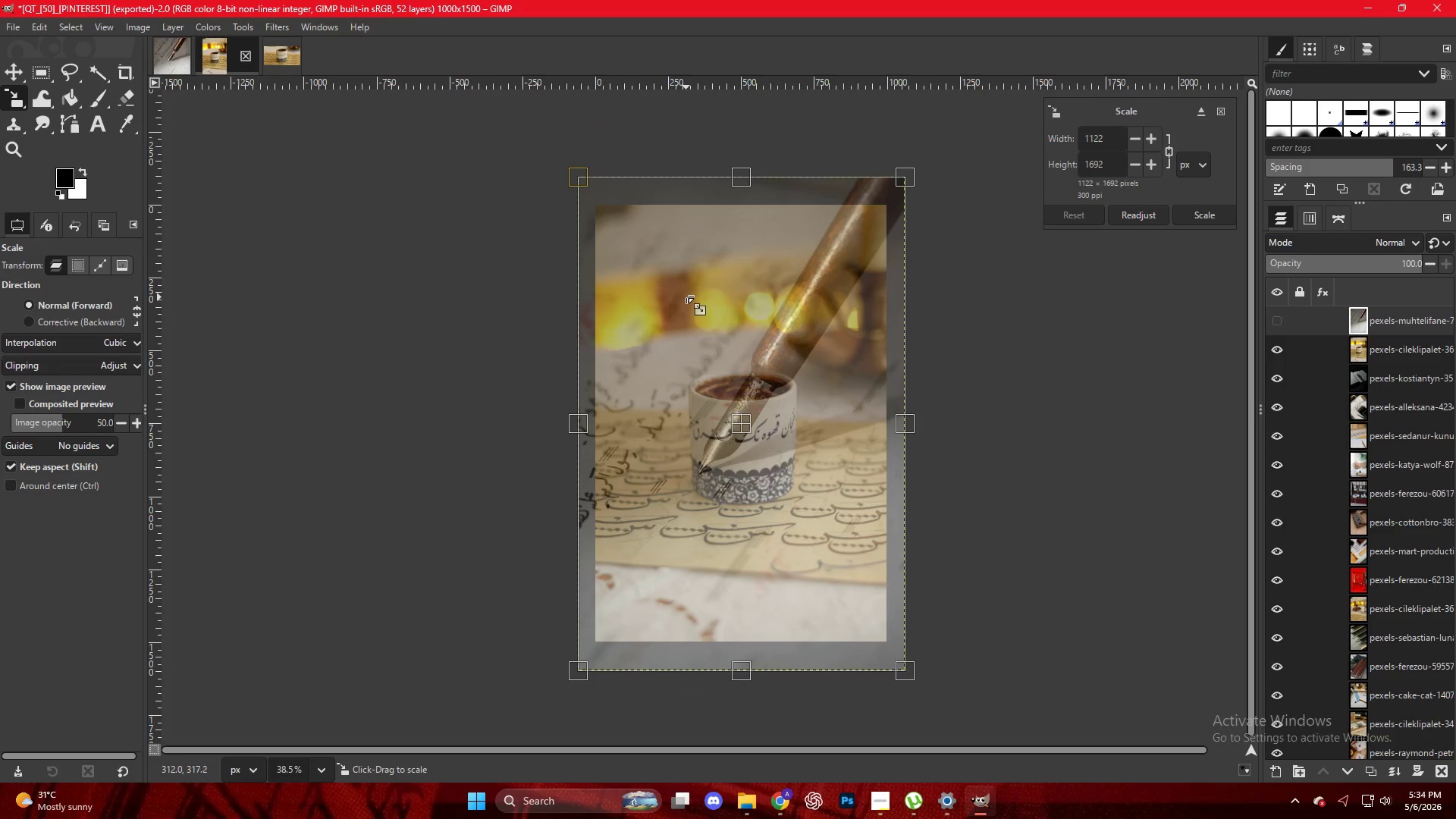 
key(NumpadEnter)
 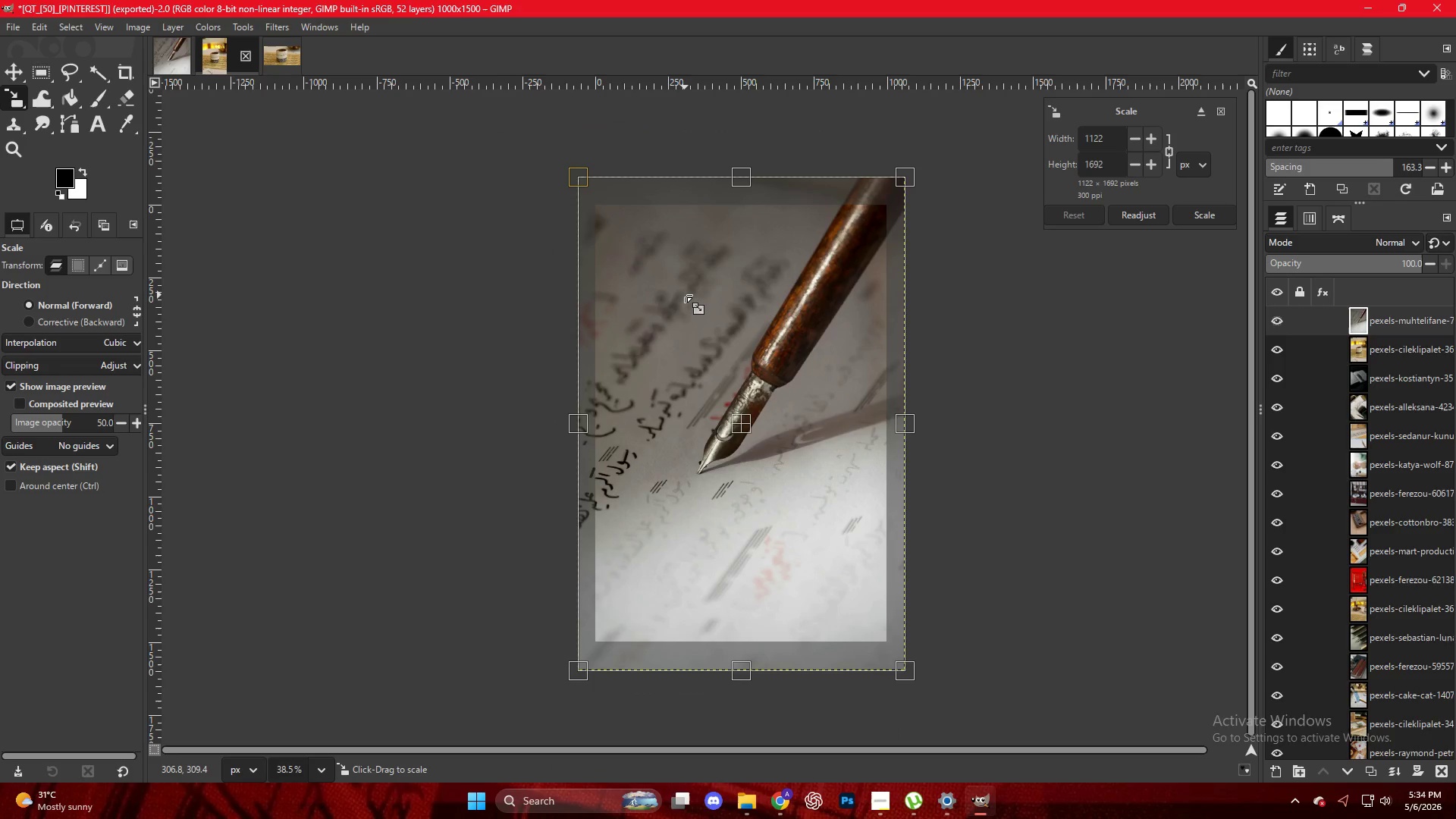 
key(Control+Shift+E)
 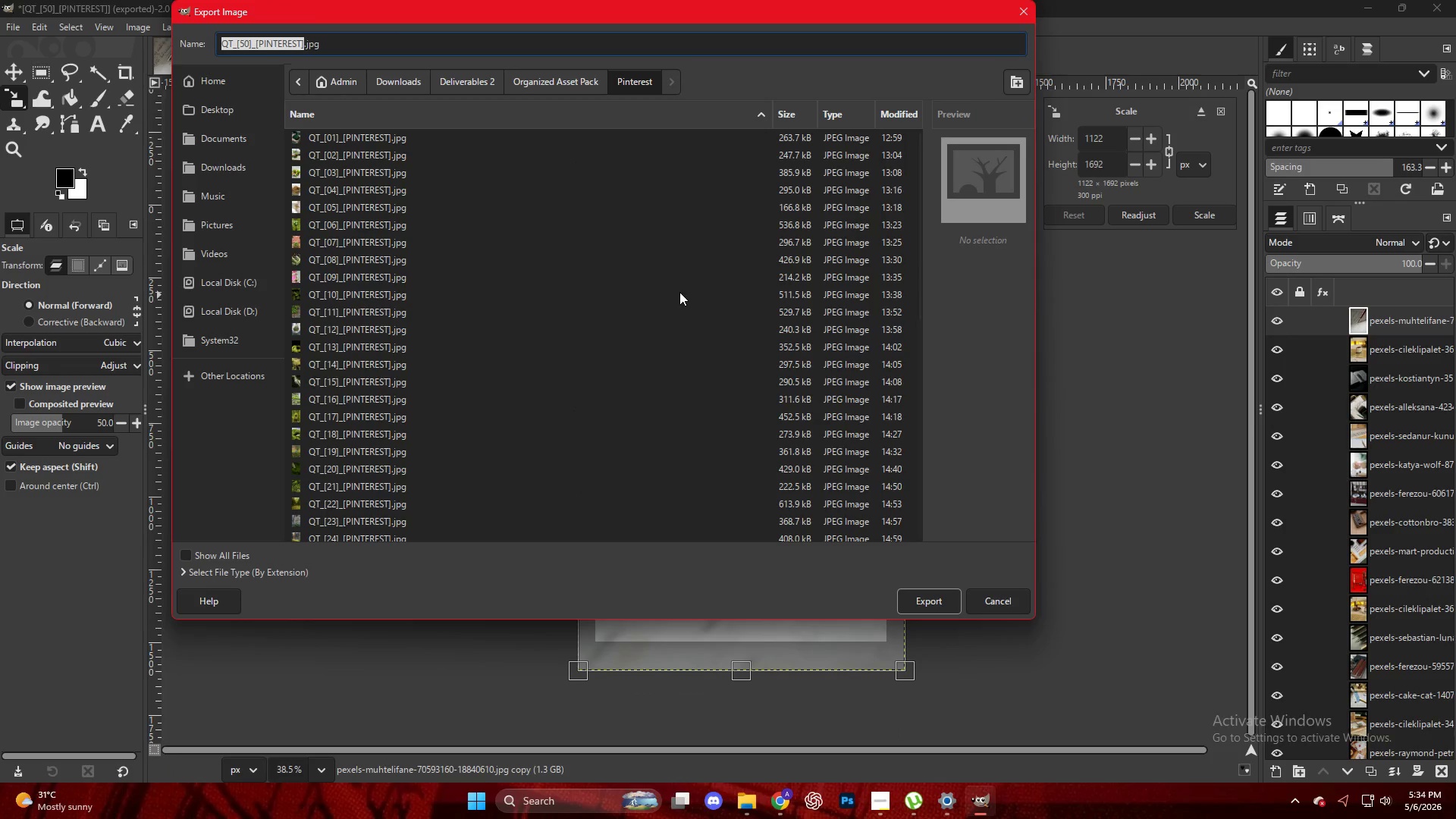 
scroll: coordinate [575, 354], scroll_direction: down, amount: 17.0
 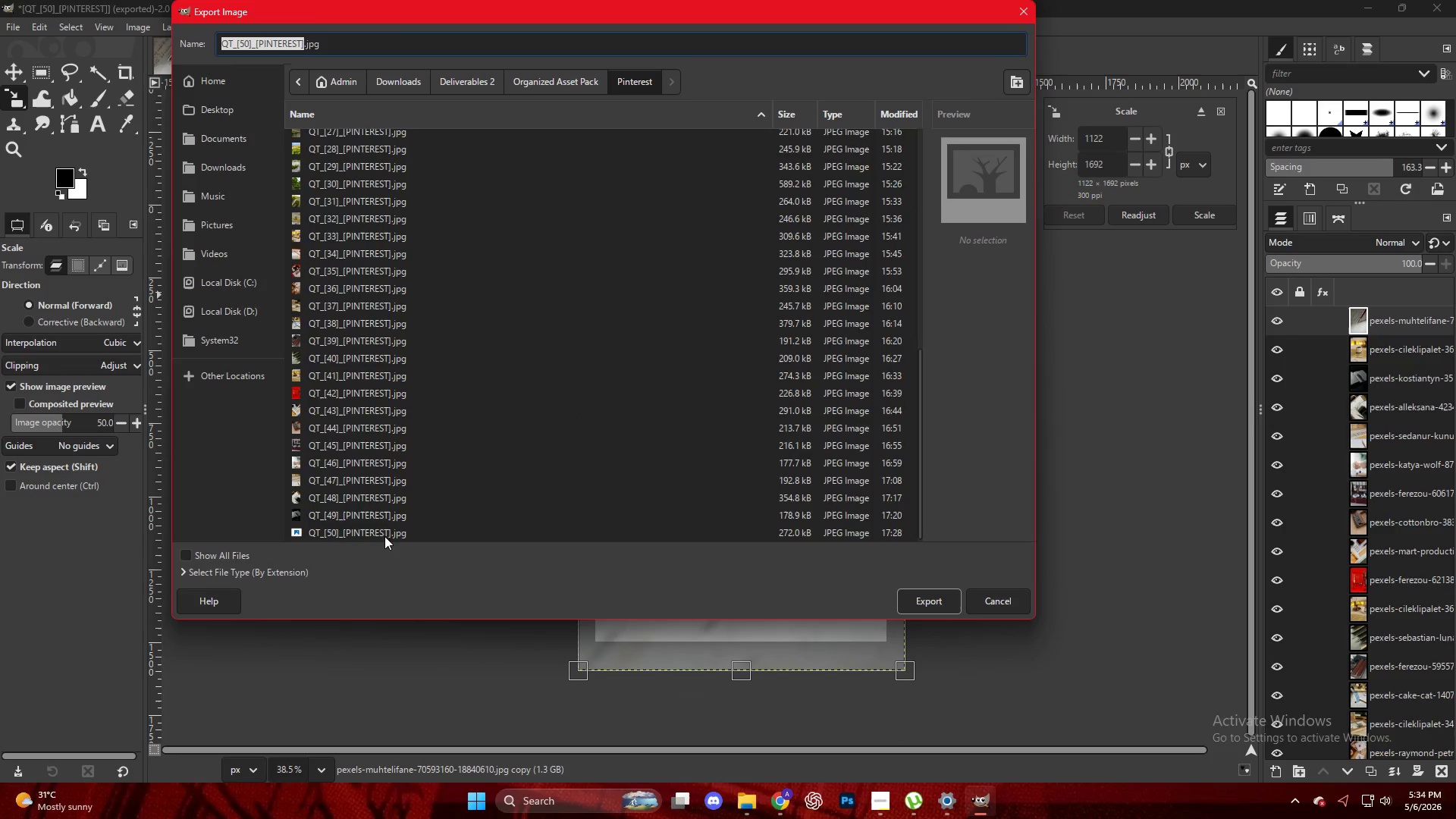 
left_click([370, 535])
 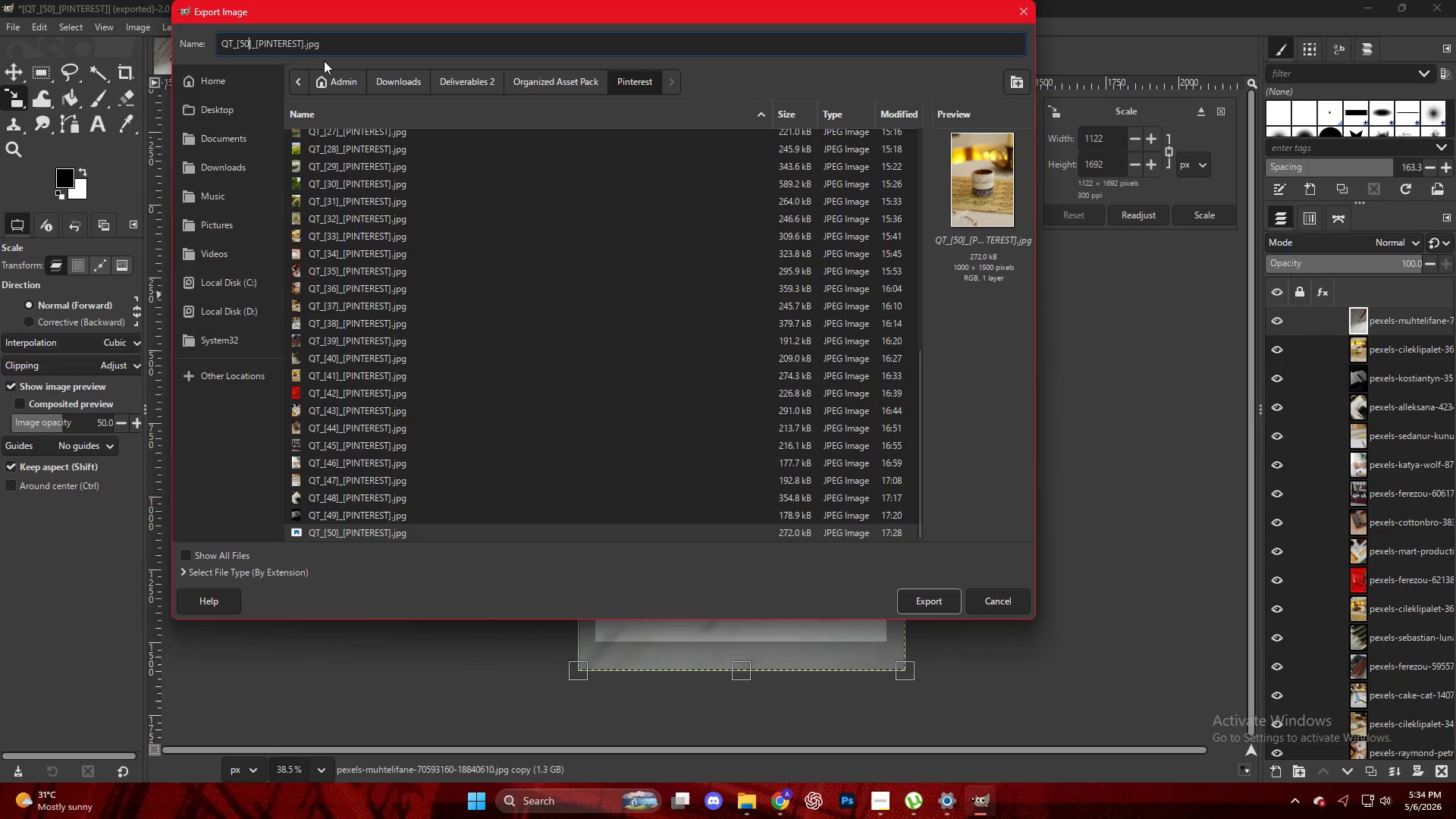 
key(ArrowLeft)
 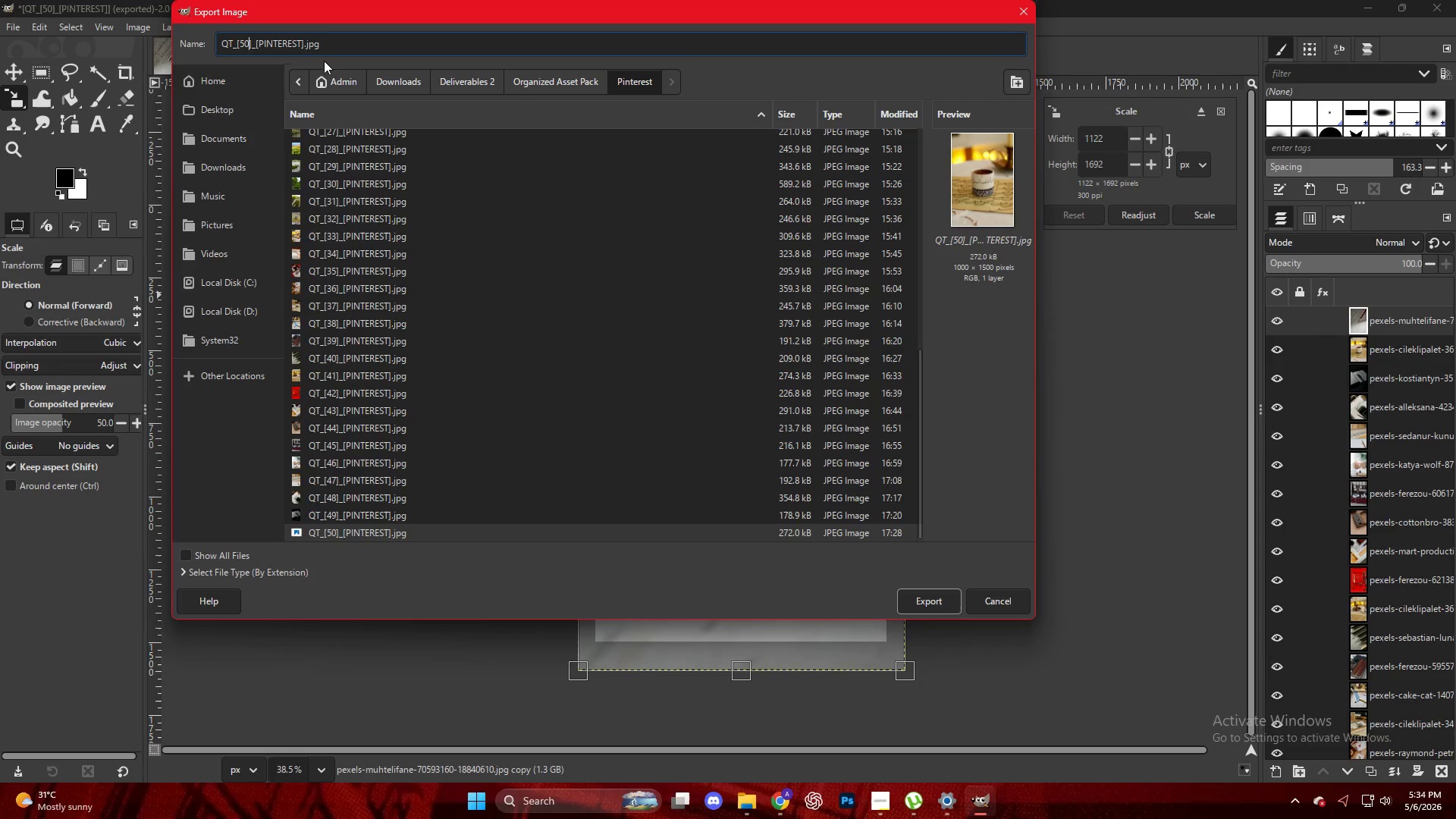 
key(ArrowRight)
 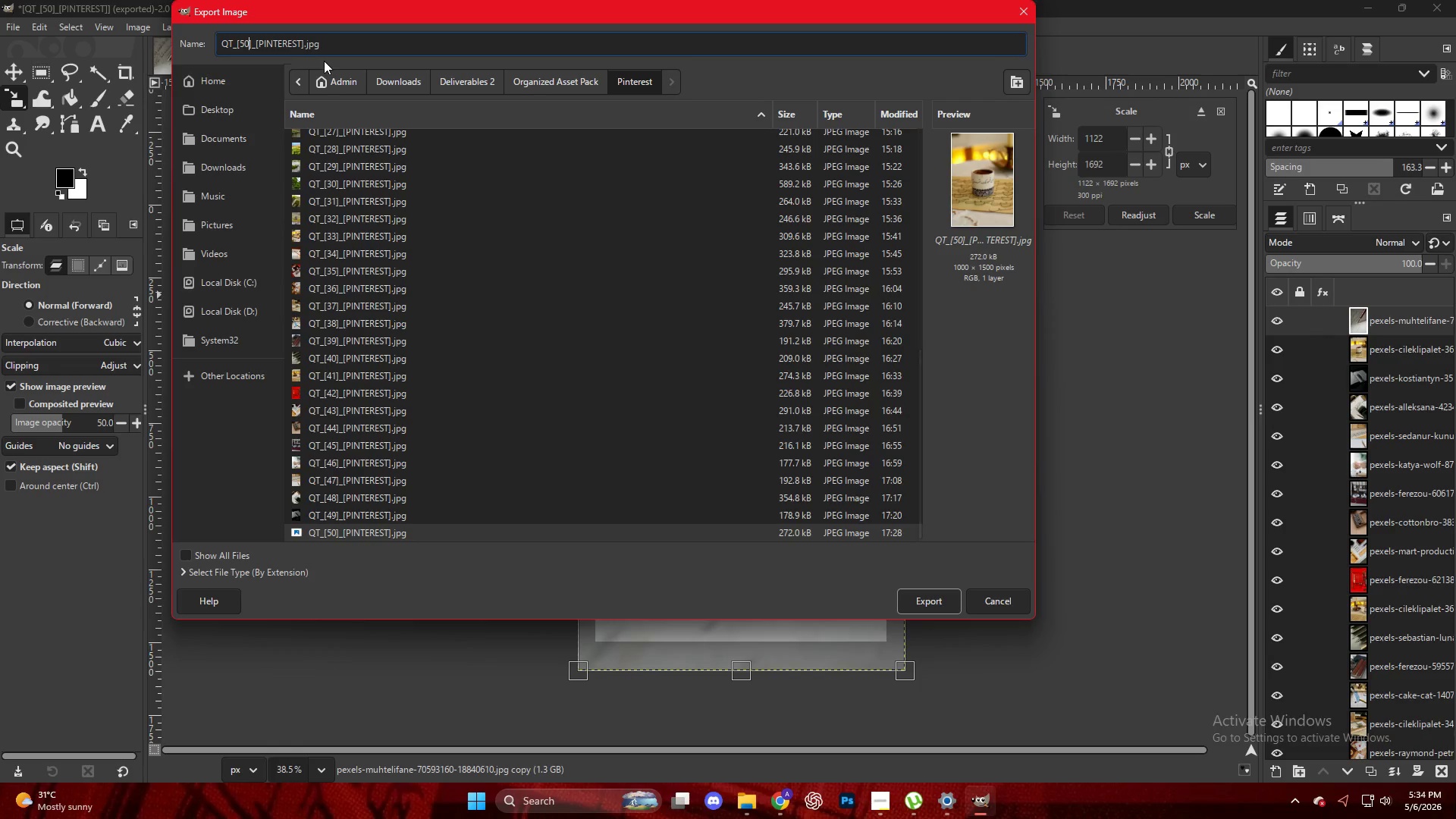 
key(Backspace)
 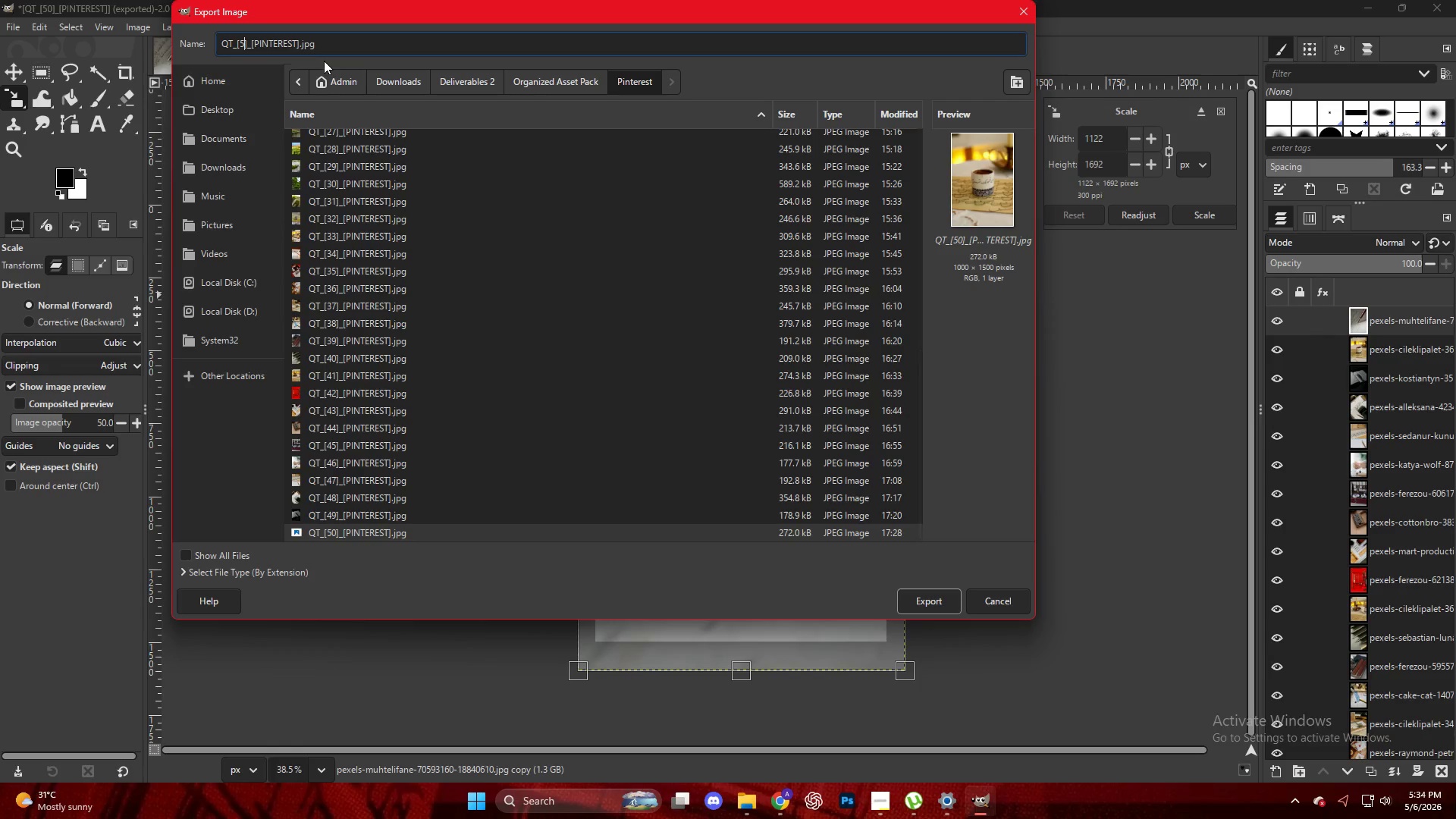 
key(1)
 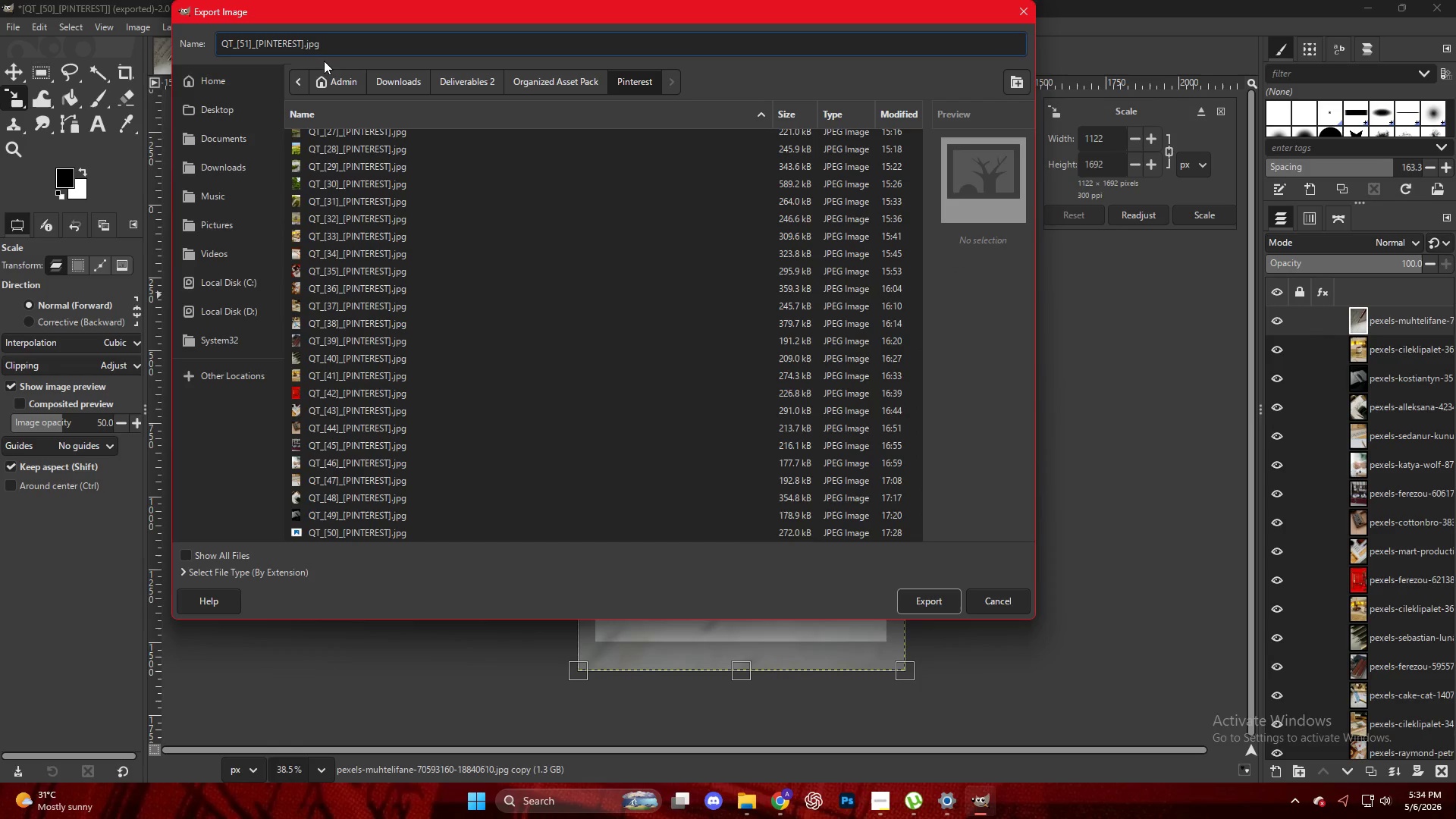 
key(NumpadEnter)
 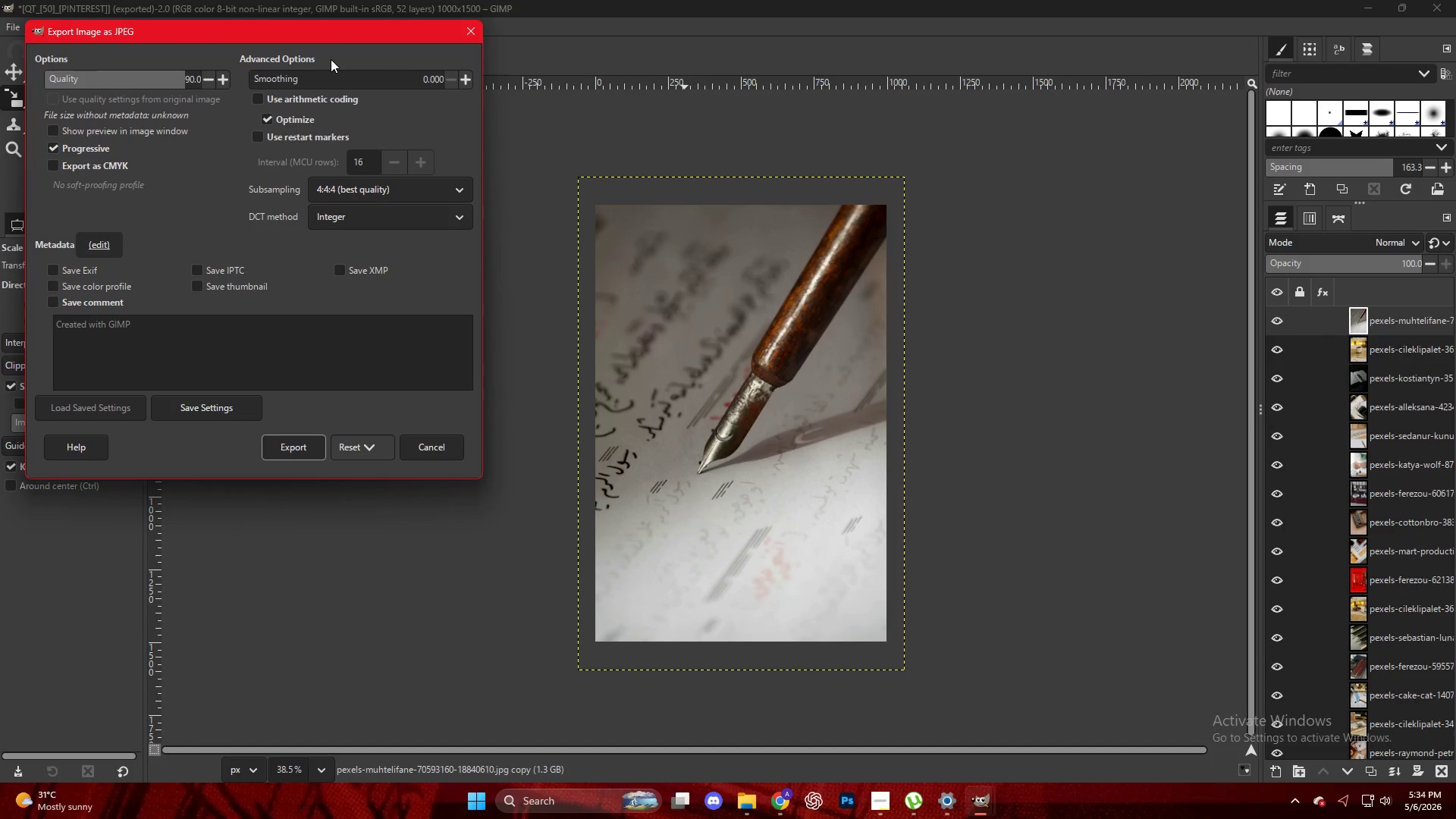 
key(NumpadEnter)
 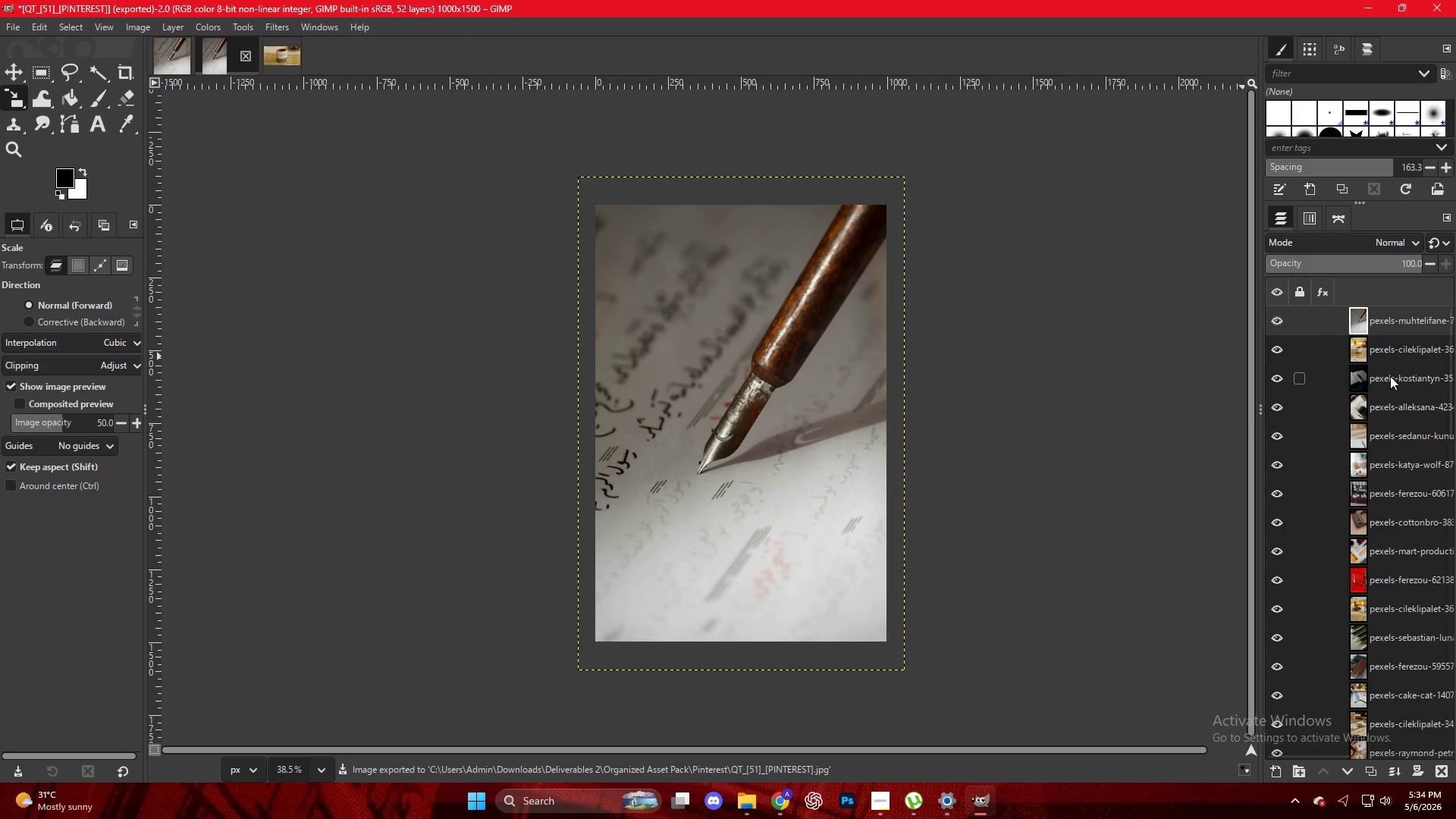 
left_click_drag(start_coordinate=[1379, 325], to_coordinate=[700, 311])
 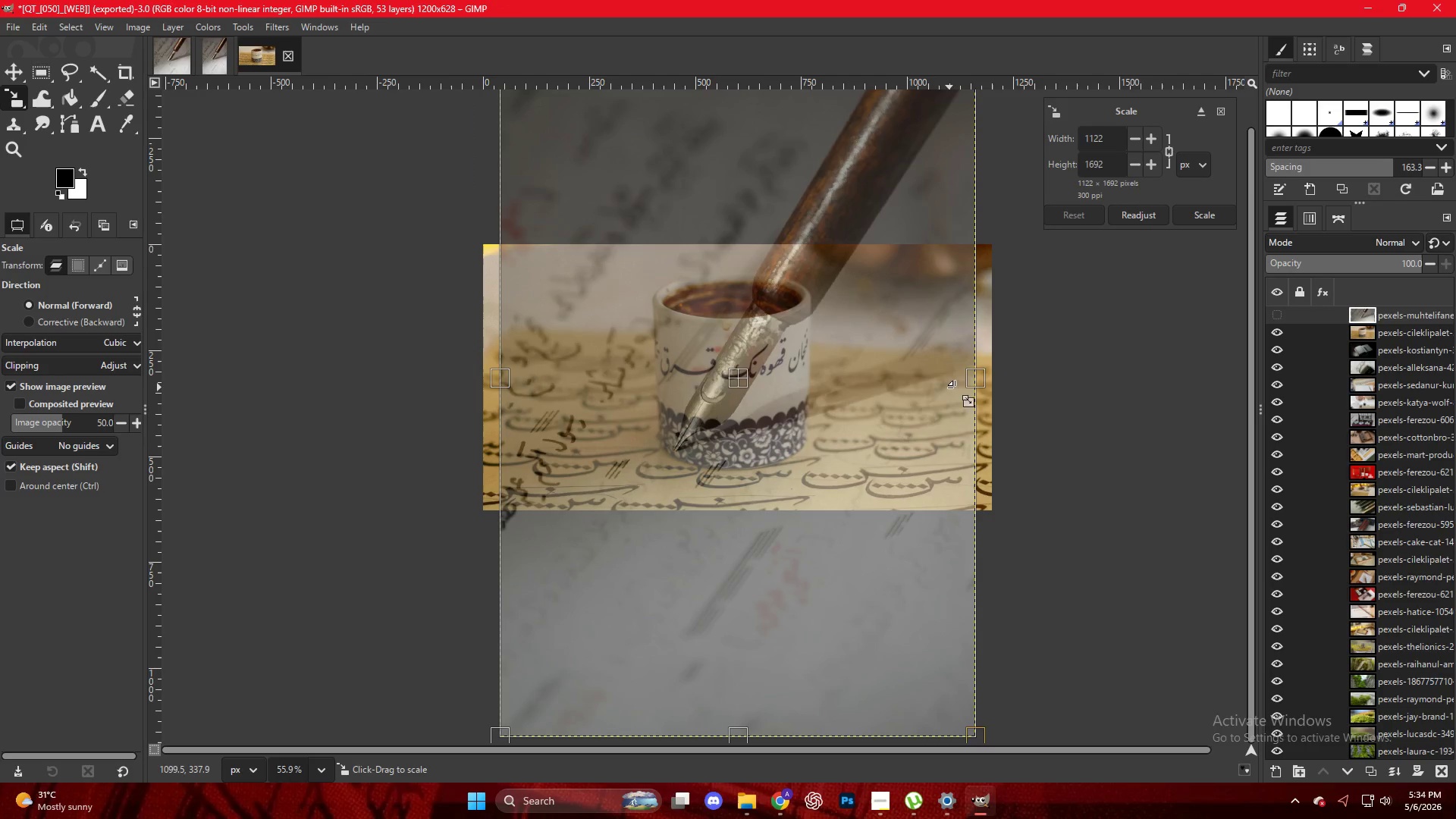 
left_click_drag(start_coordinate=[979, 386], to_coordinate=[999, 388])
 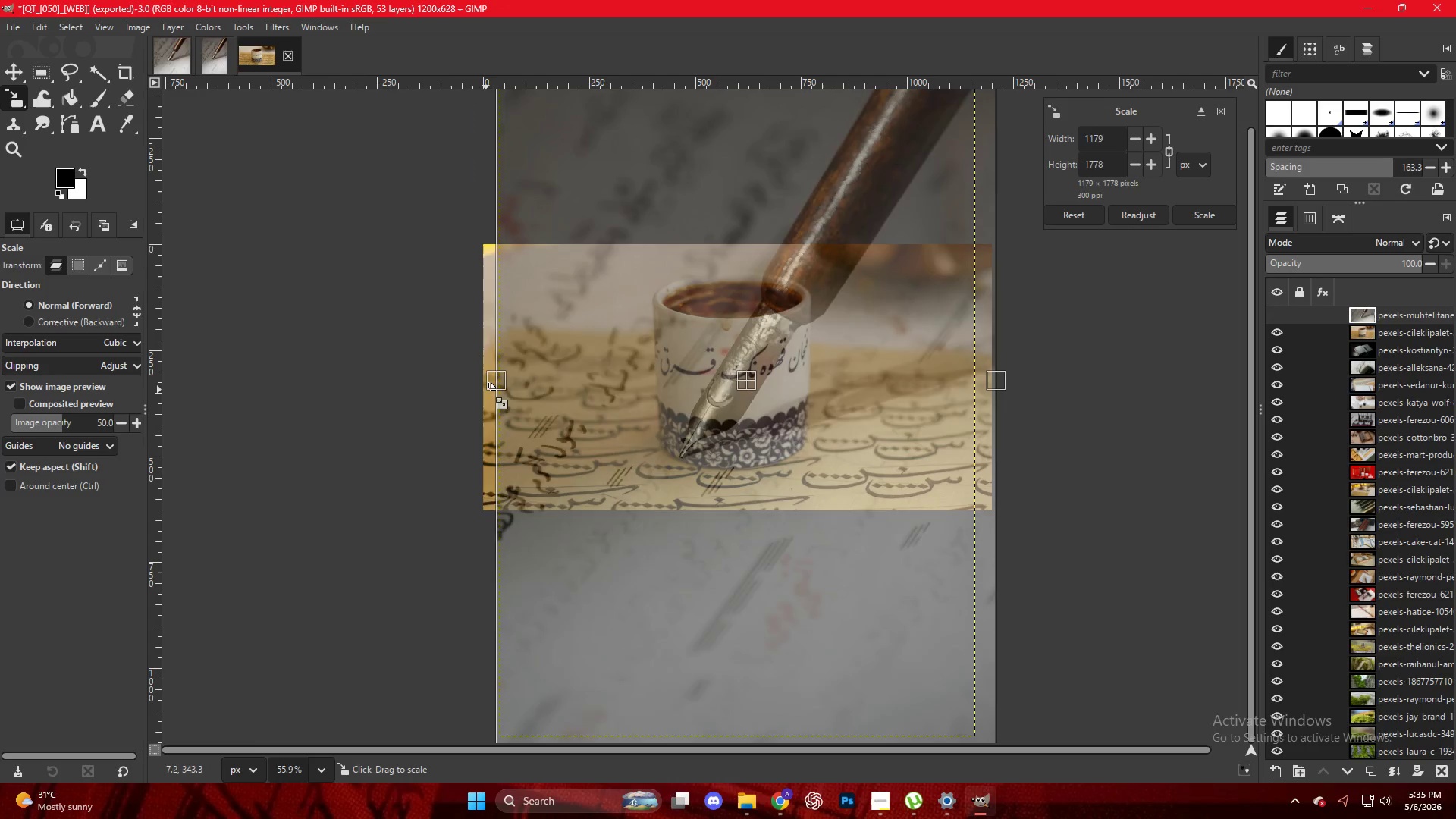 
left_click_drag(start_coordinate=[503, 385], to_coordinate=[482, 387])
 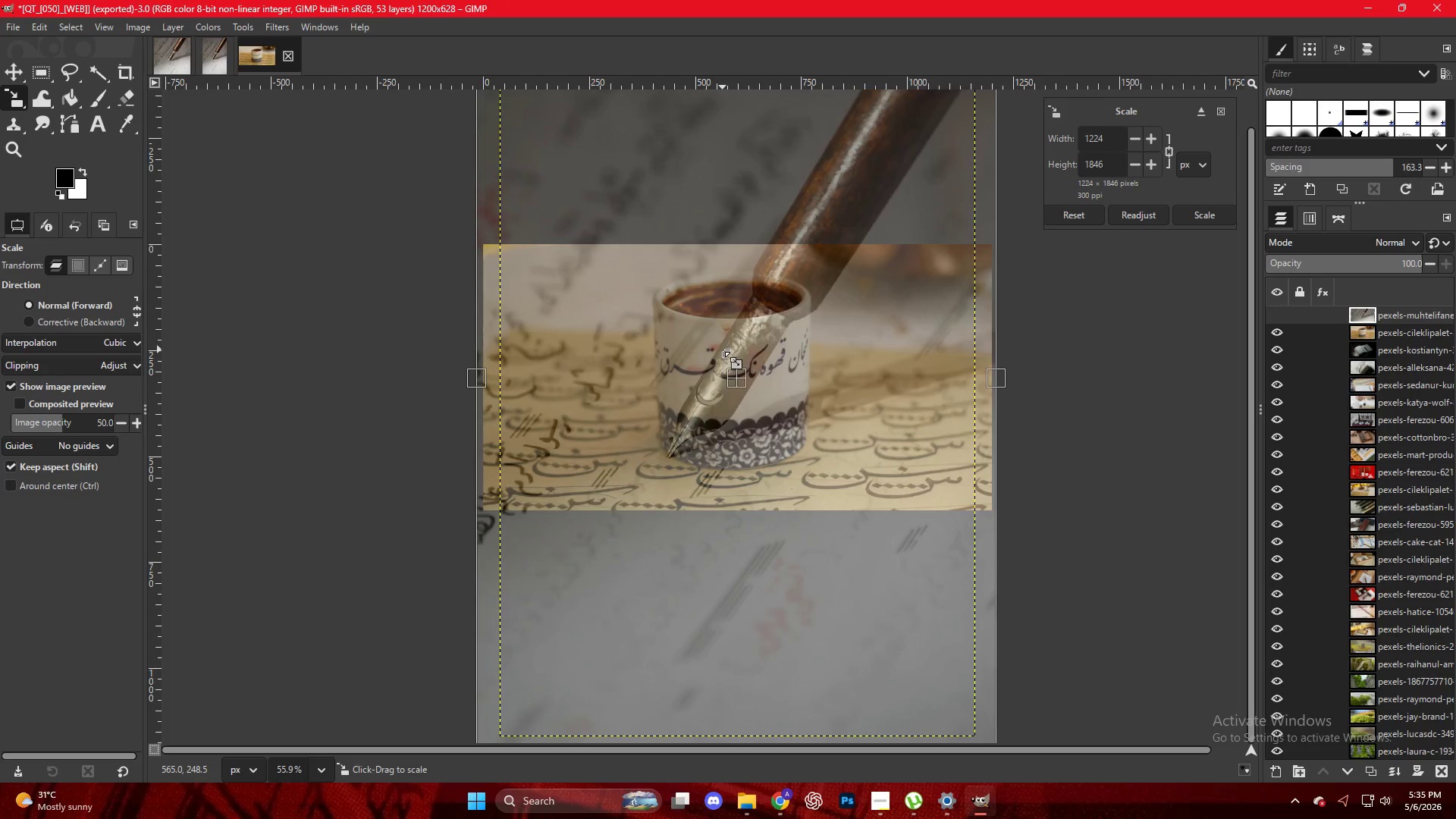 
key(NumpadEnter)
 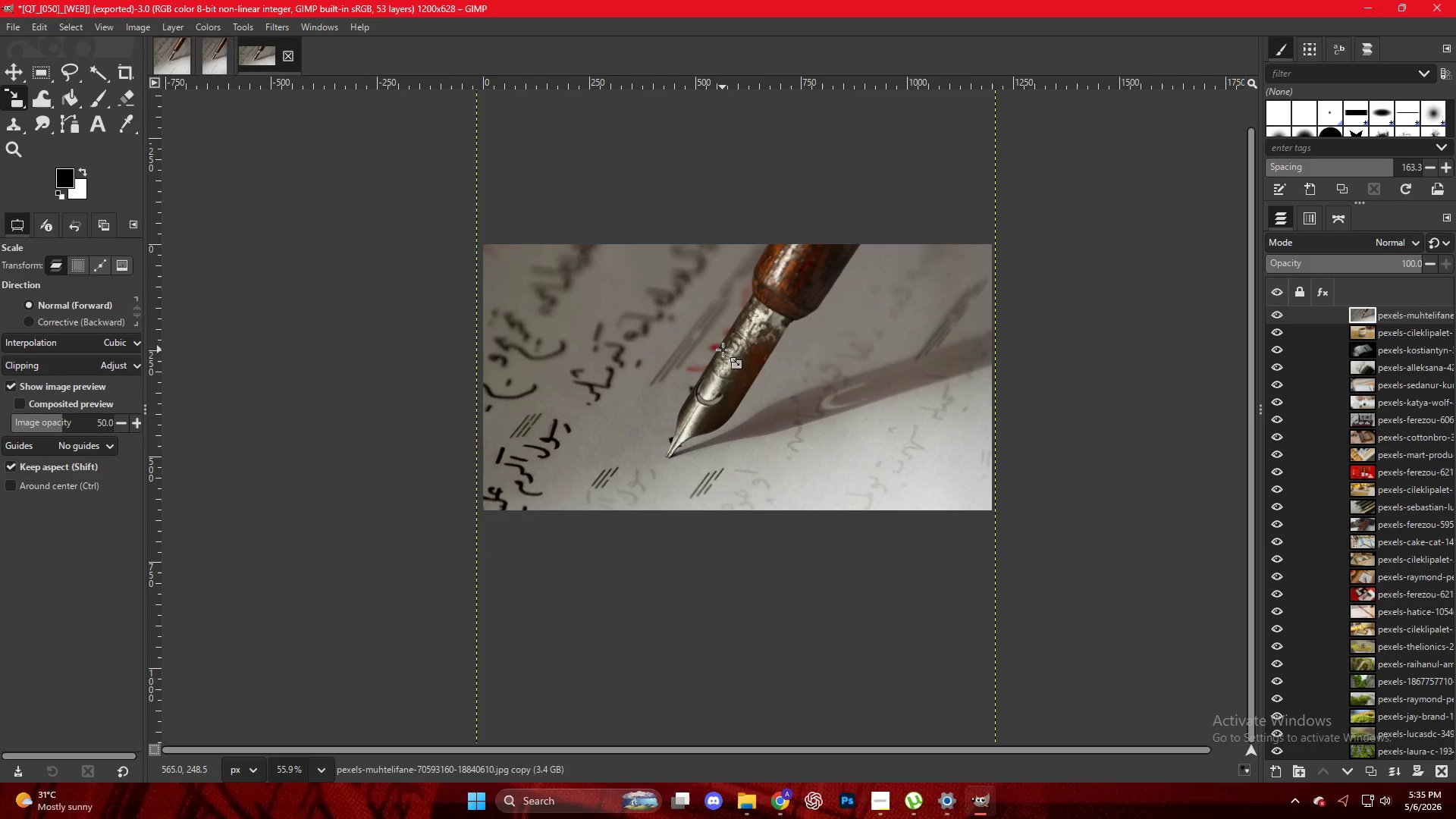 
key(Control+Shift+E)
 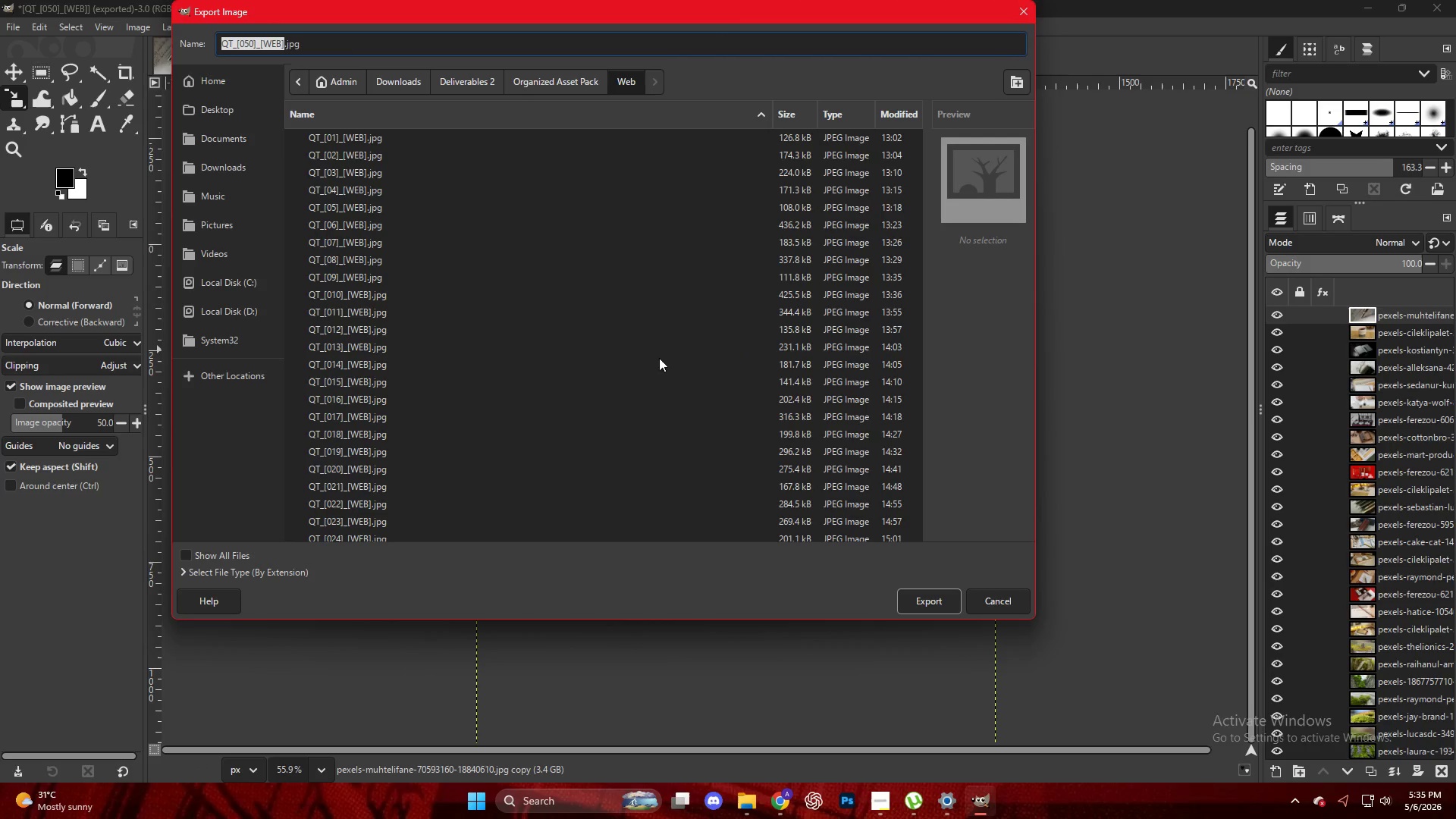 
scroll: coordinate [350, 496], scroll_direction: down, amount: 19.0
 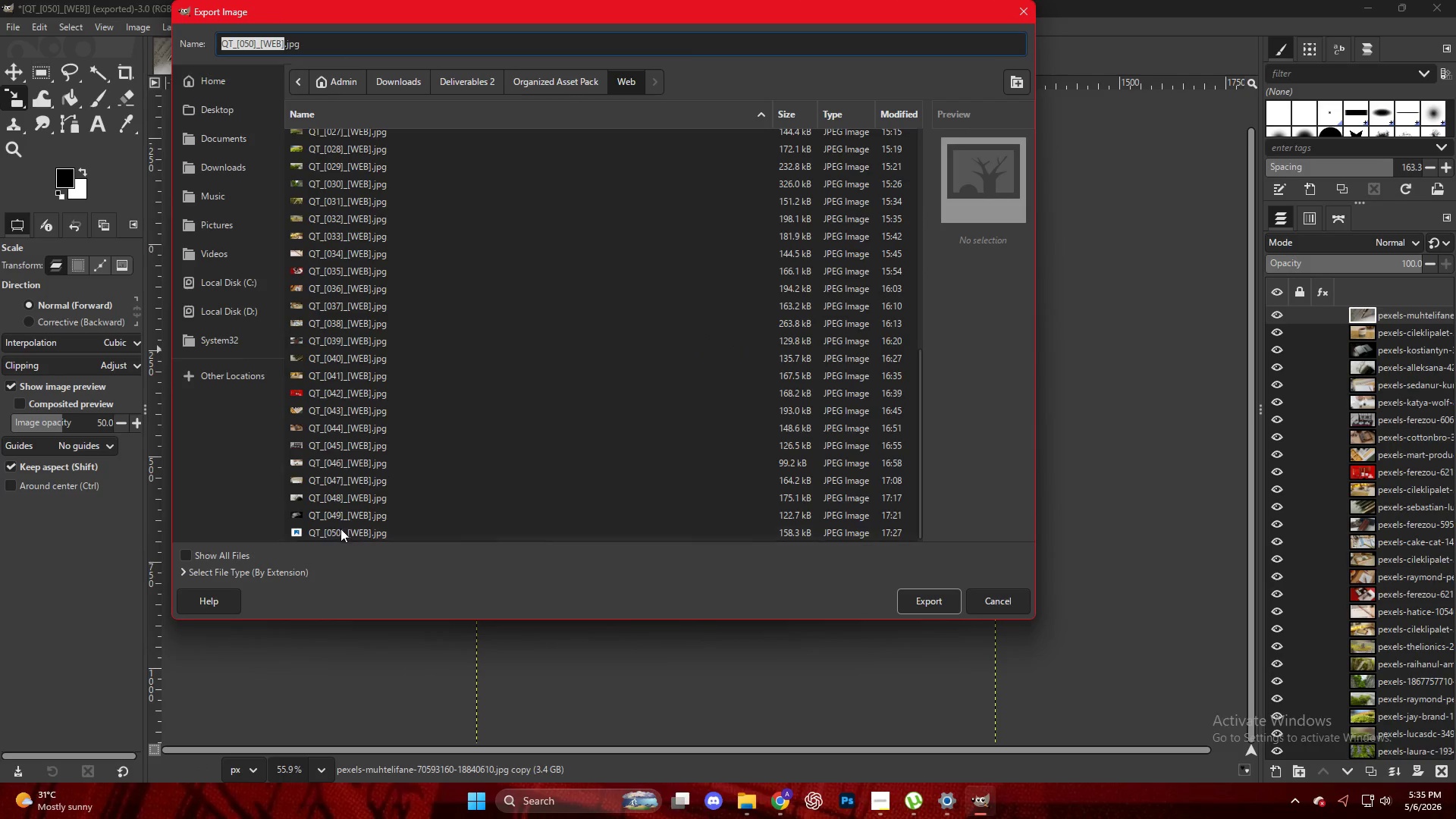 
left_click([341, 529])
 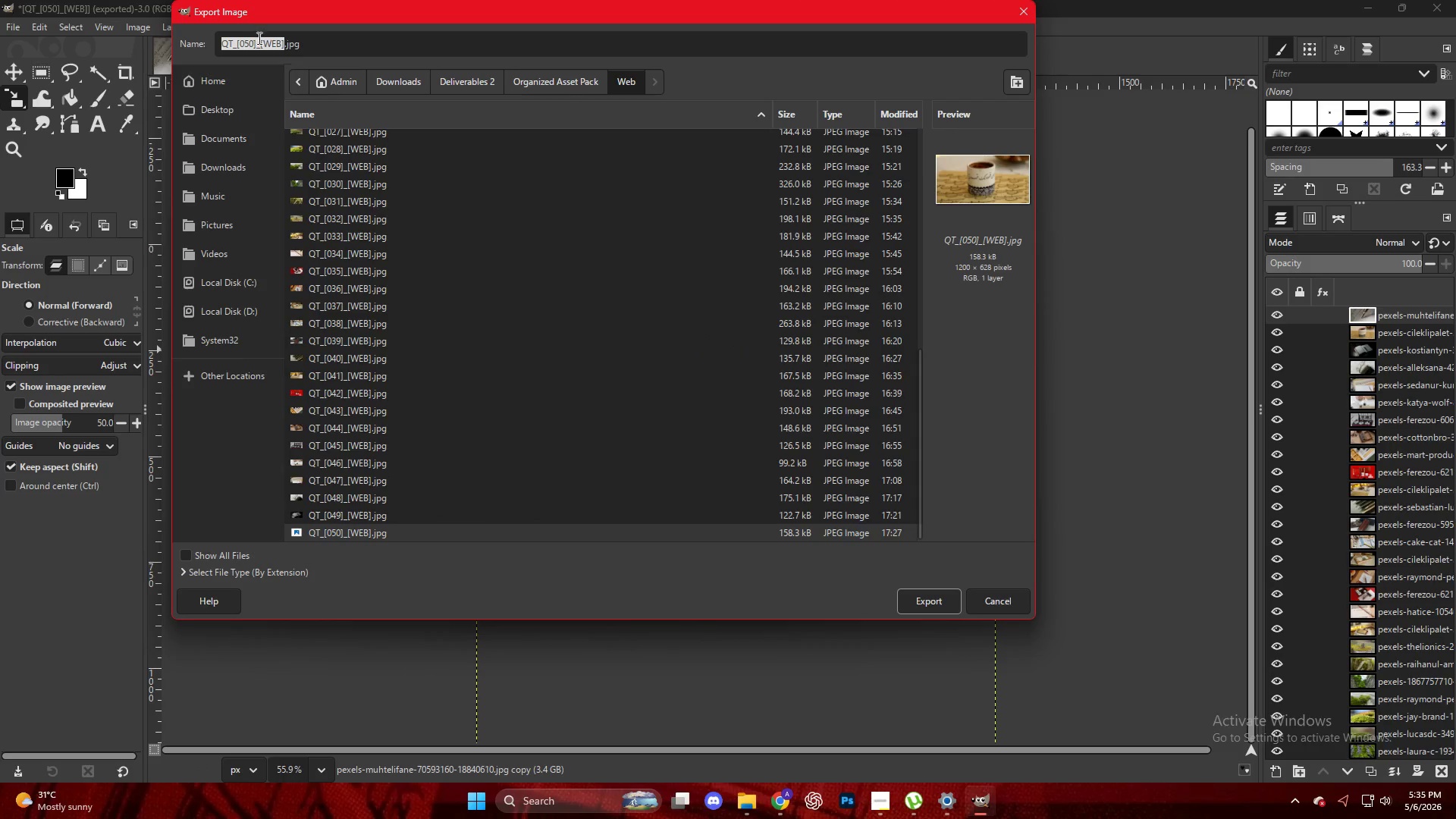 
left_click([250, 40])
 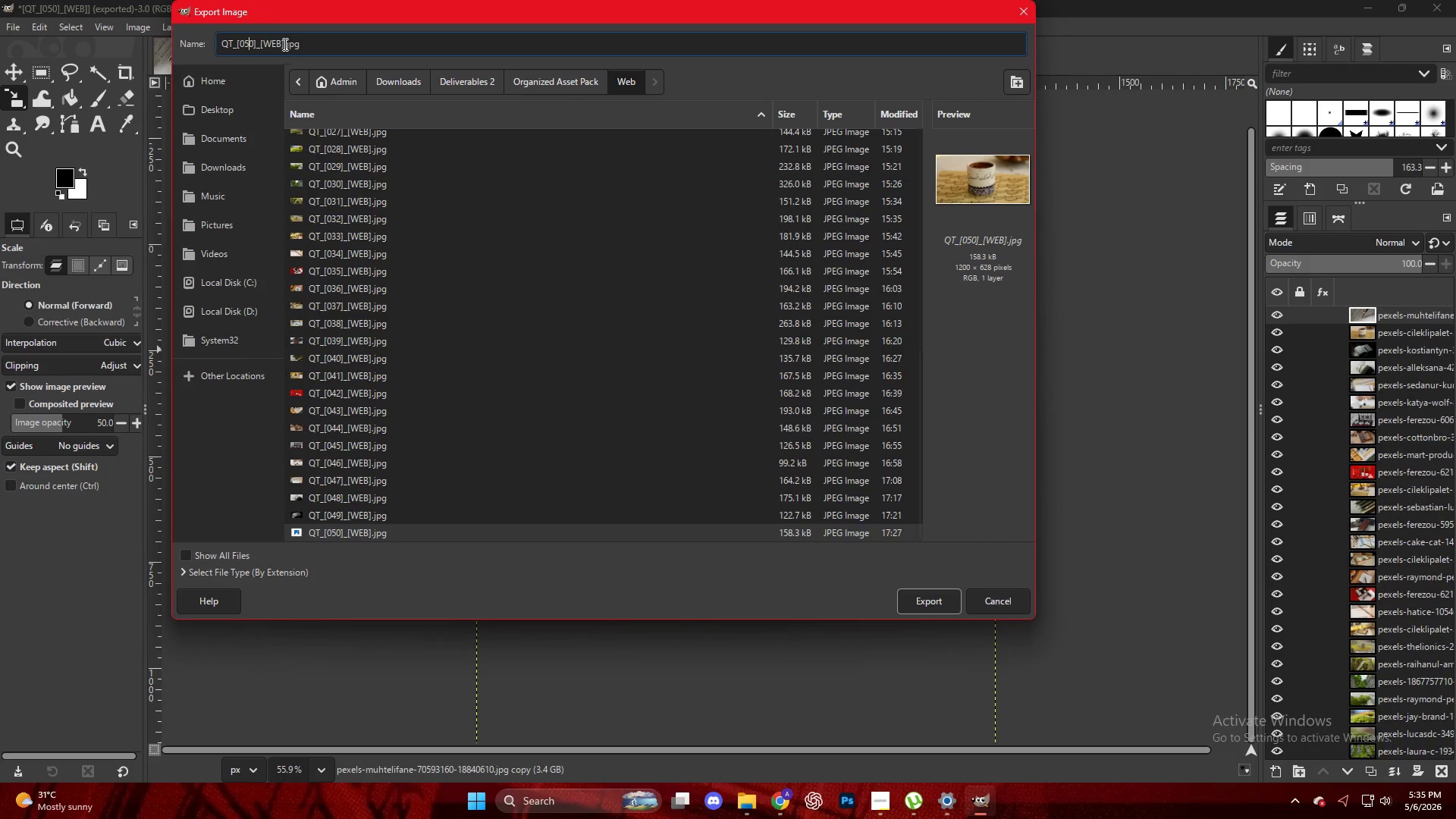 
key(ArrowRight)
 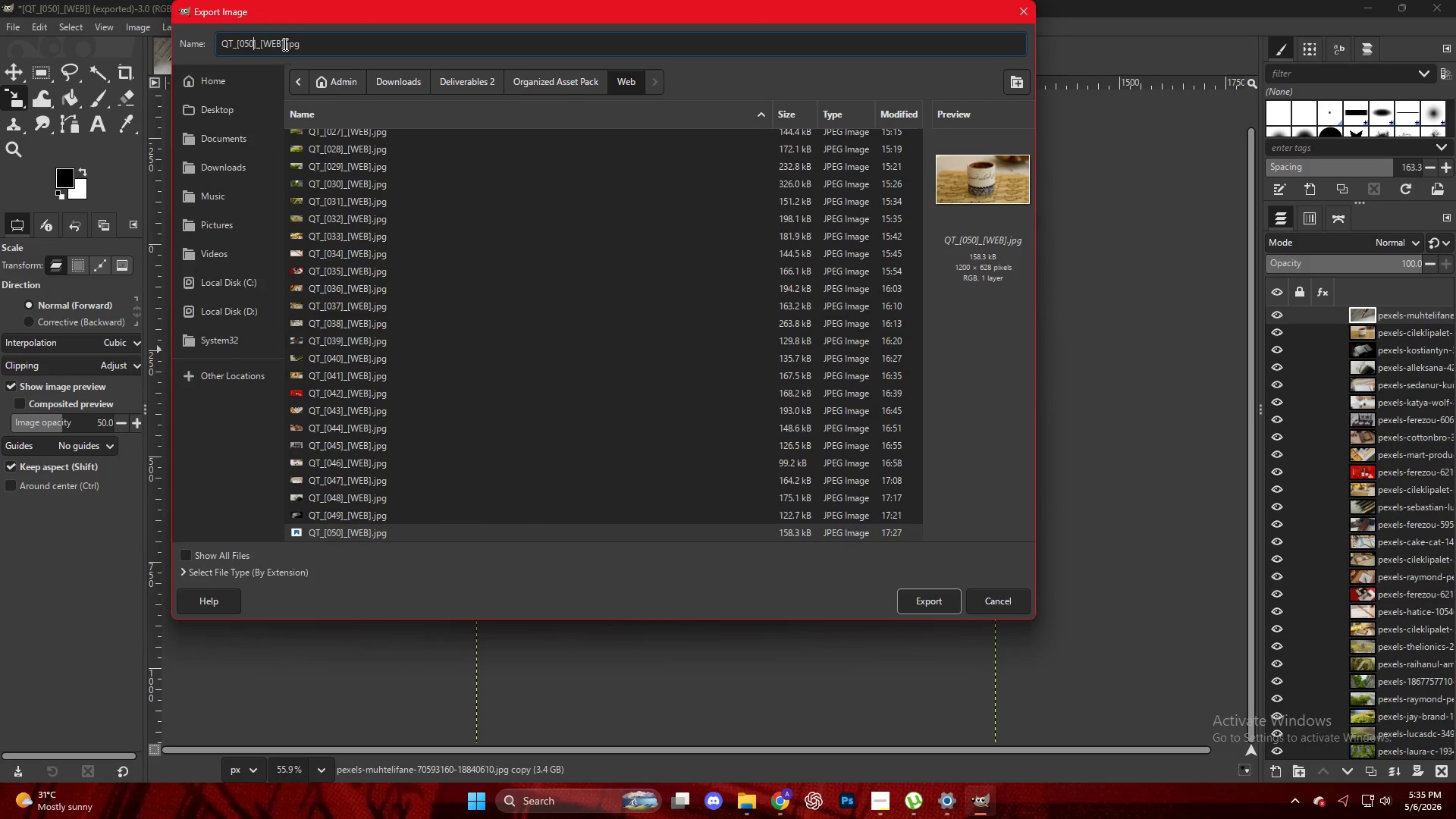 
key(Backspace)
 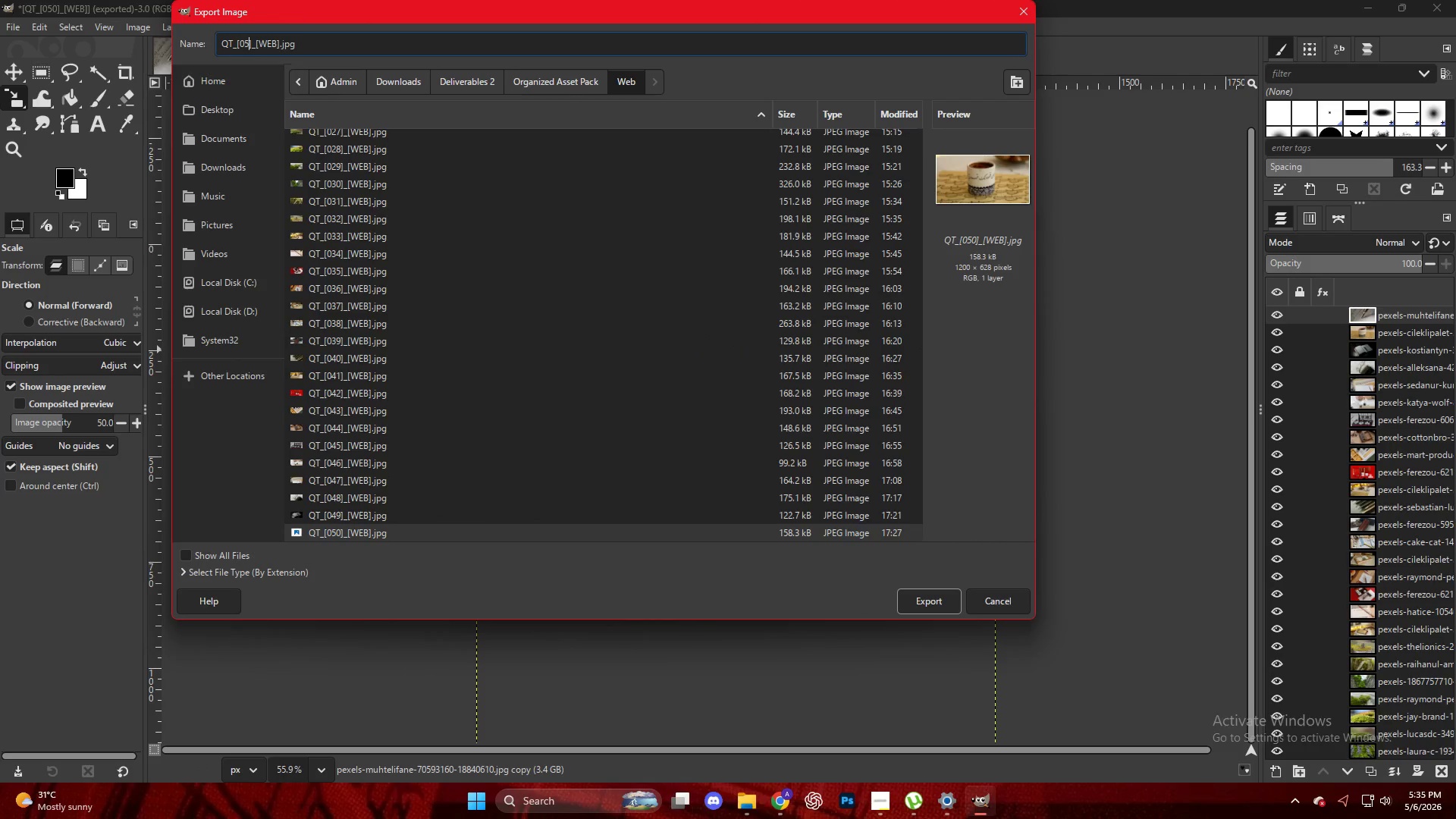 
key(1)
 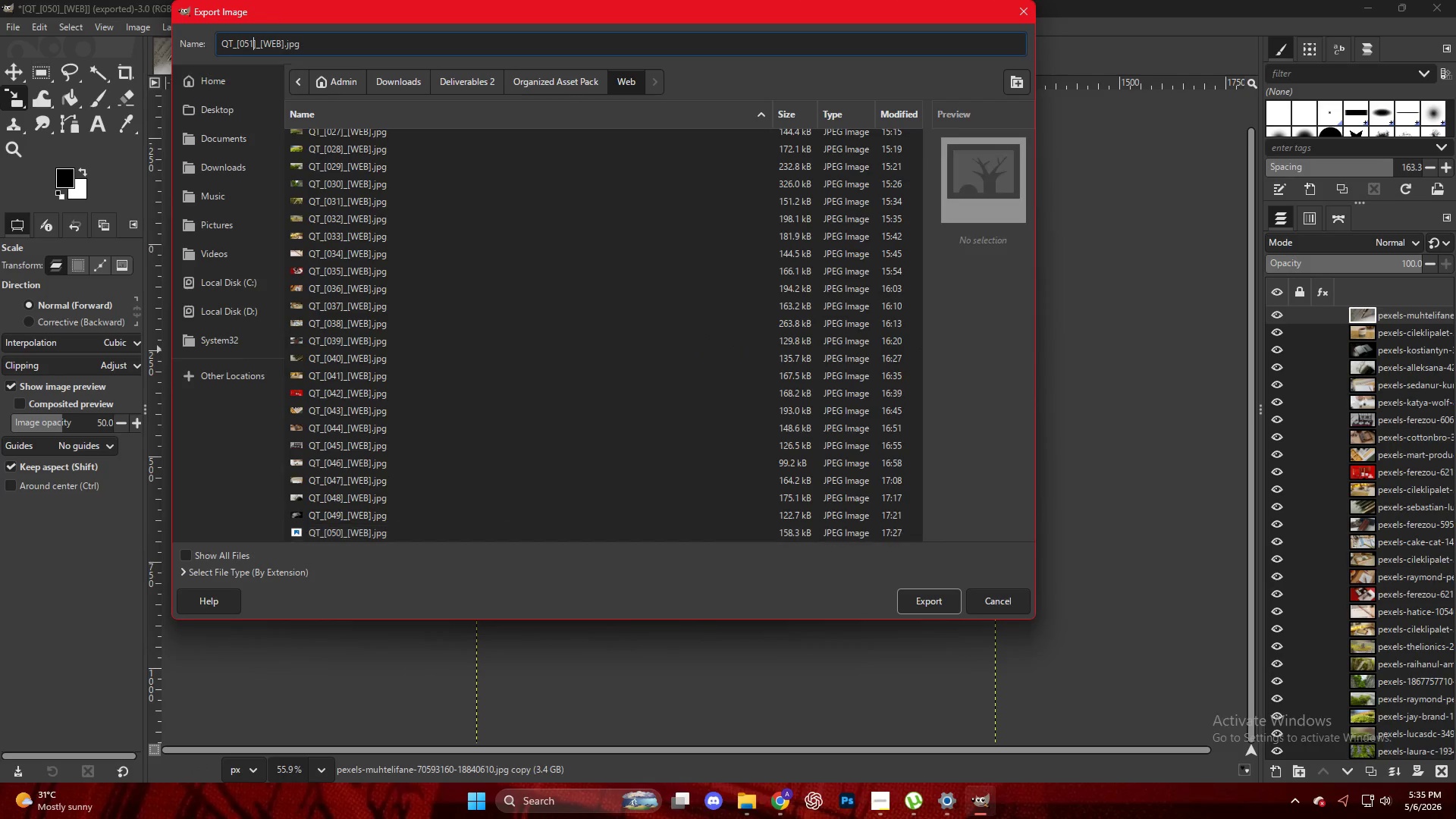 
key(Enter)
 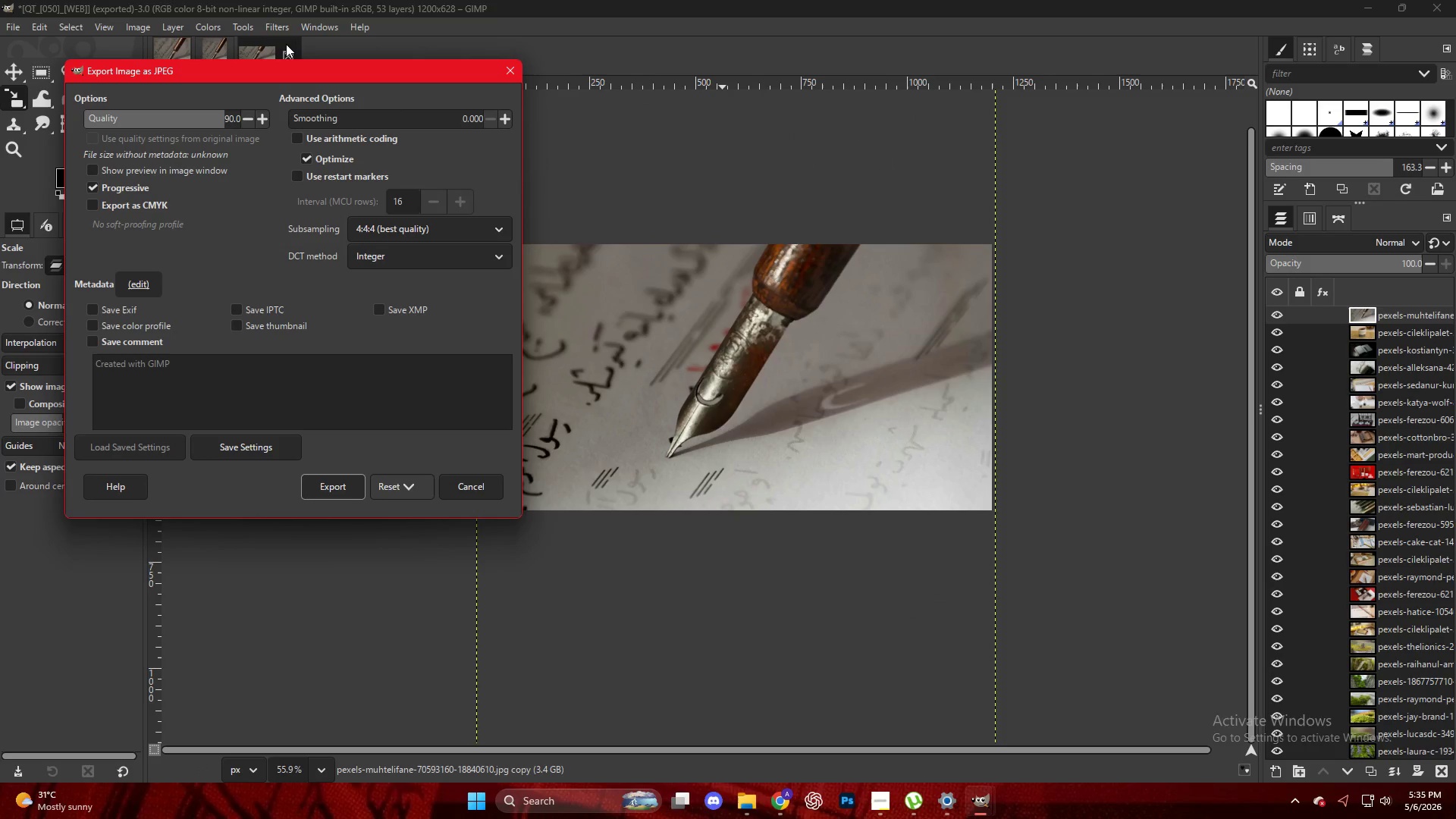 
wait(23.69)
 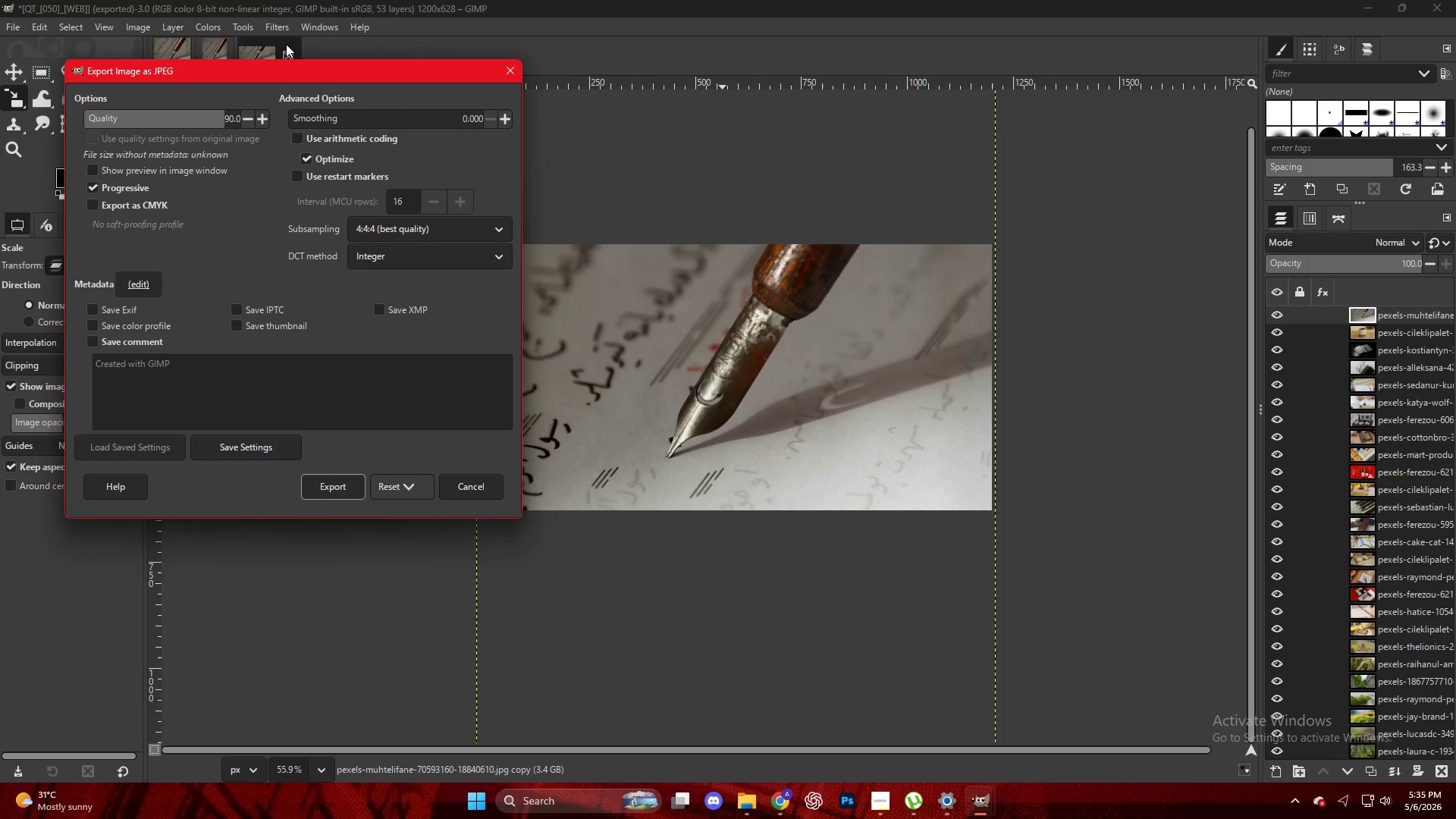 
left_click([325, 494])
 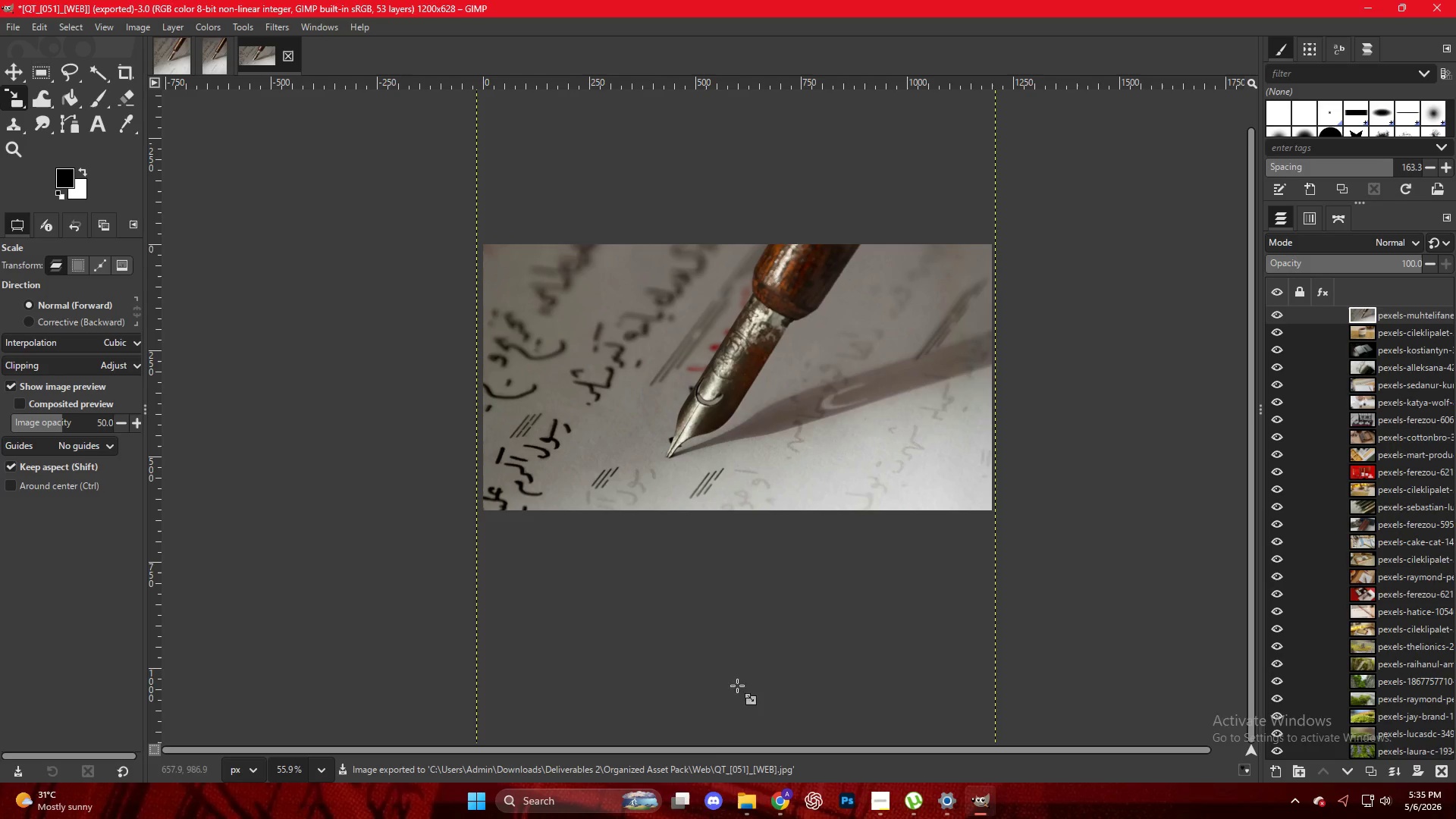 
wait(8.55)
 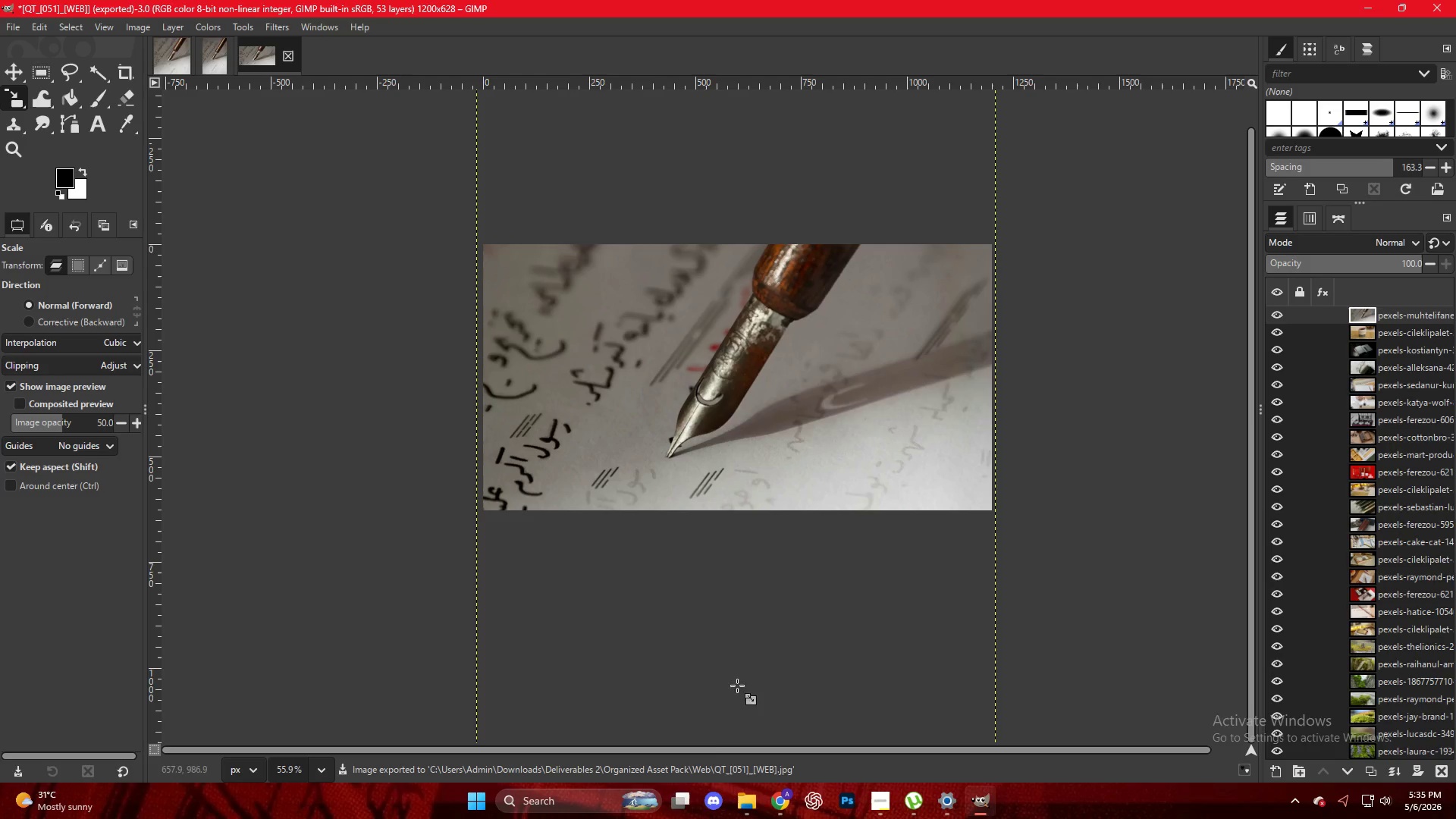 
left_click([786, 800])
 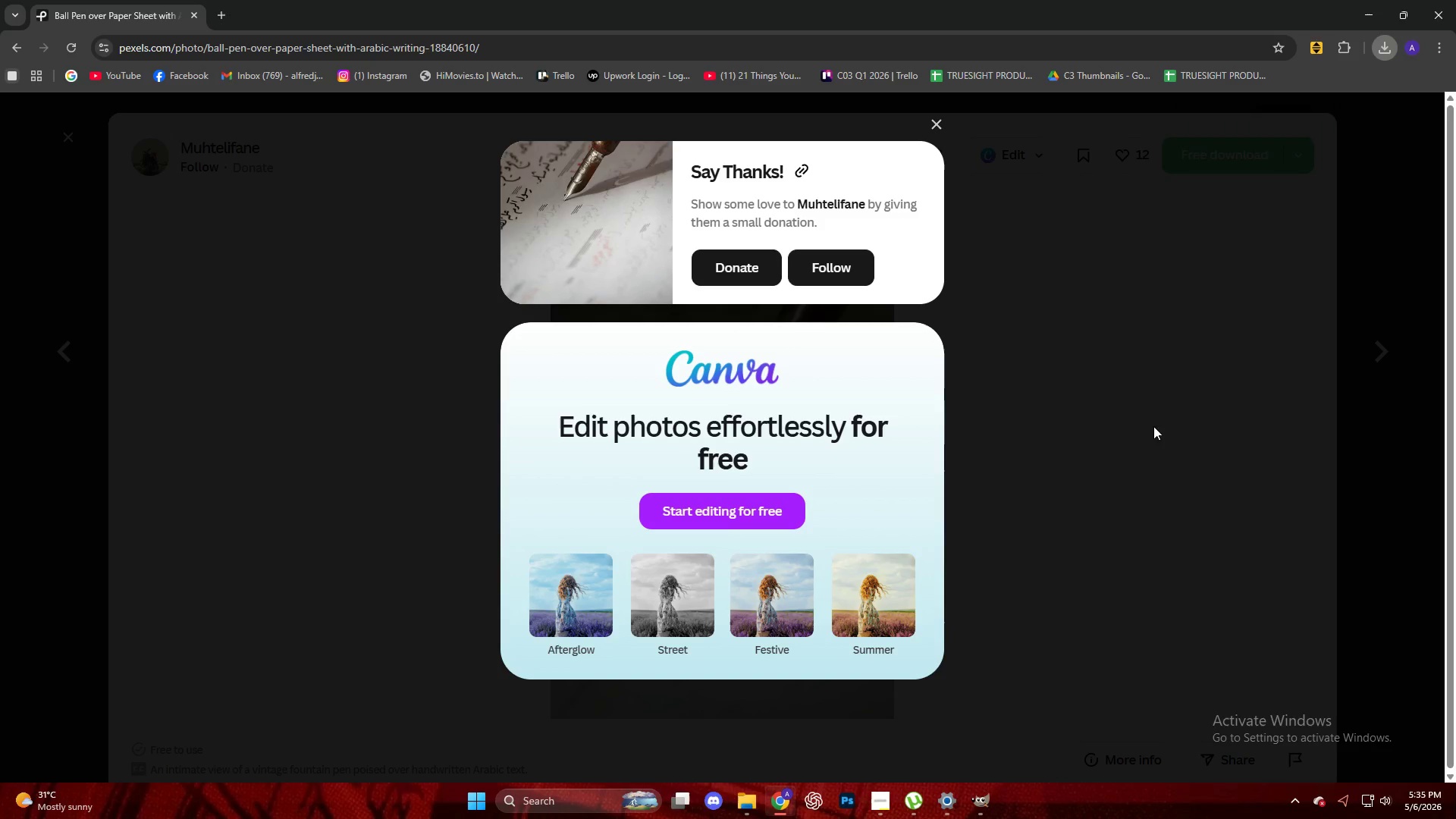 
scroll: coordinate [1018, 476], scroll_direction: down, amount: 5.0
 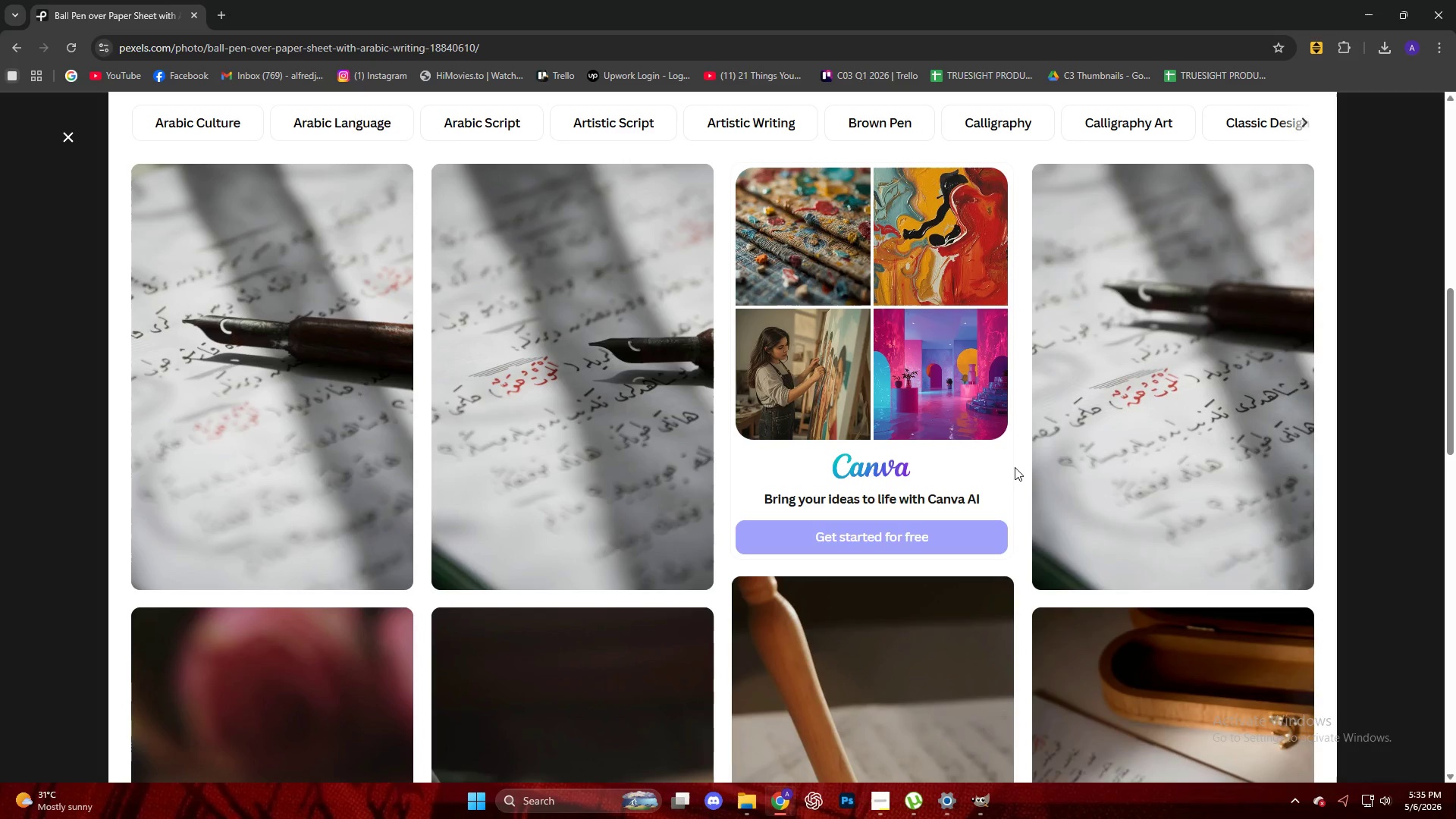 
wait(16.67)
 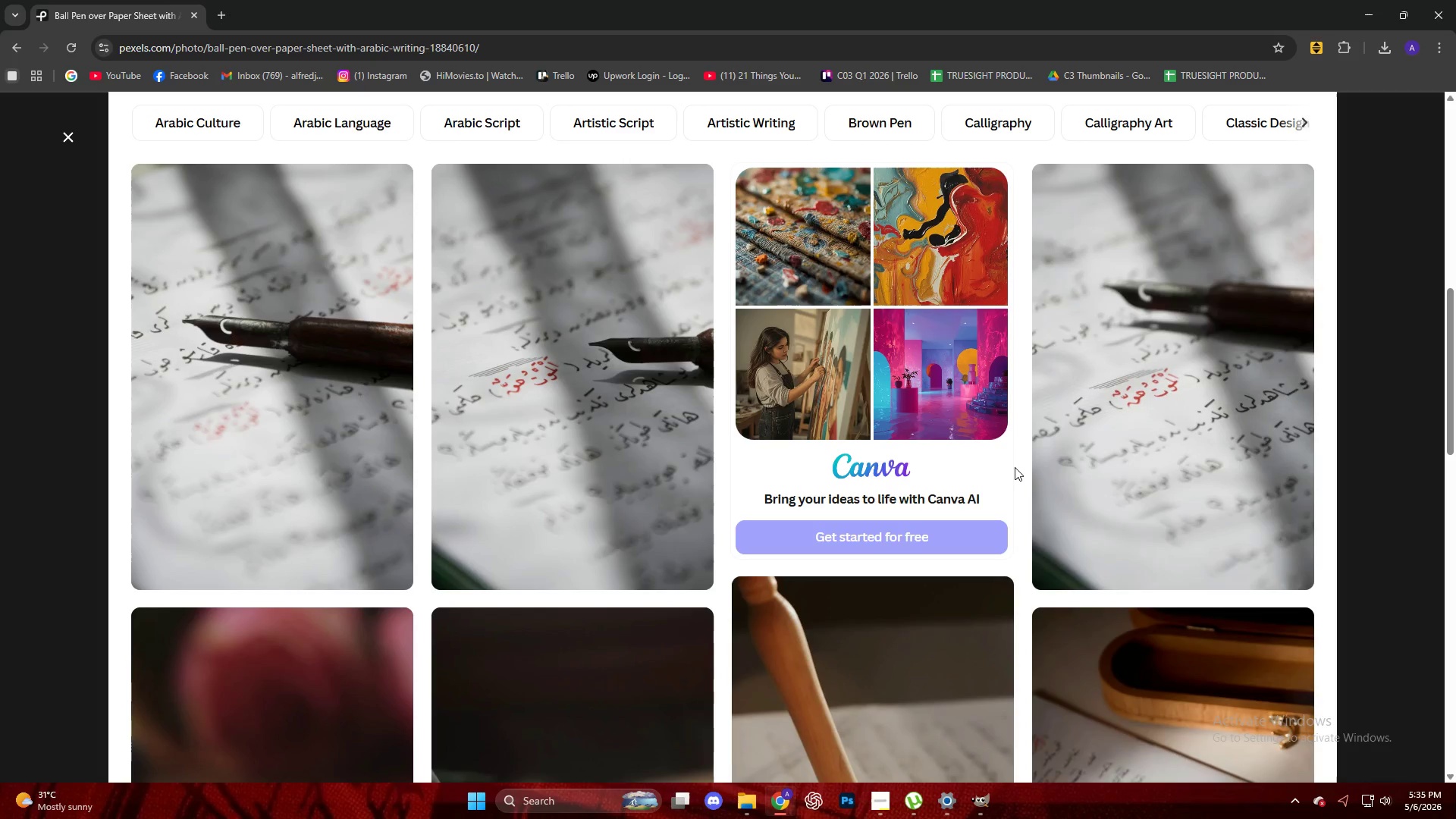 
scroll: coordinate [619, 491], scroll_direction: down, amount: 18.0
 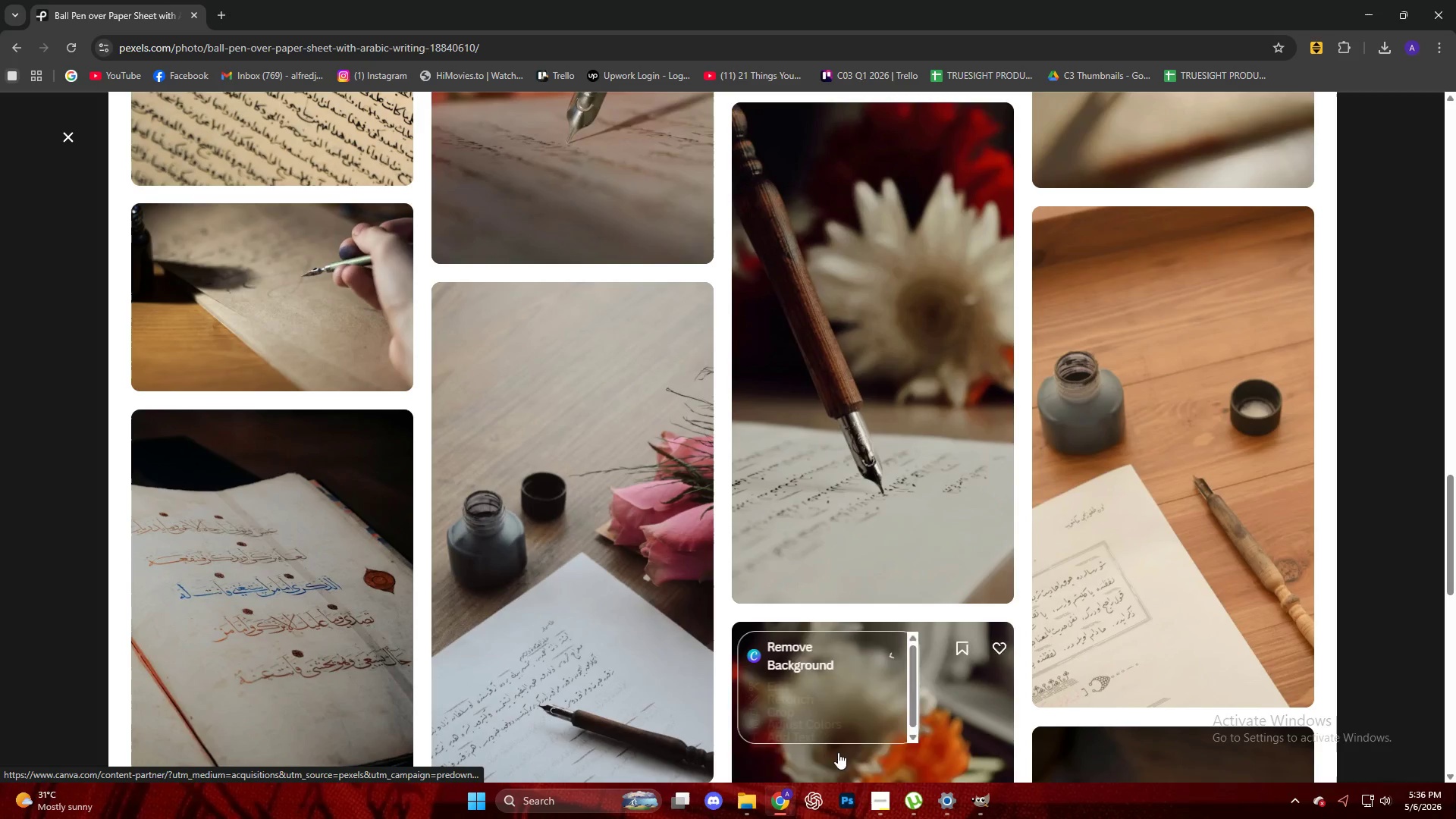 
left_click([880, 802])